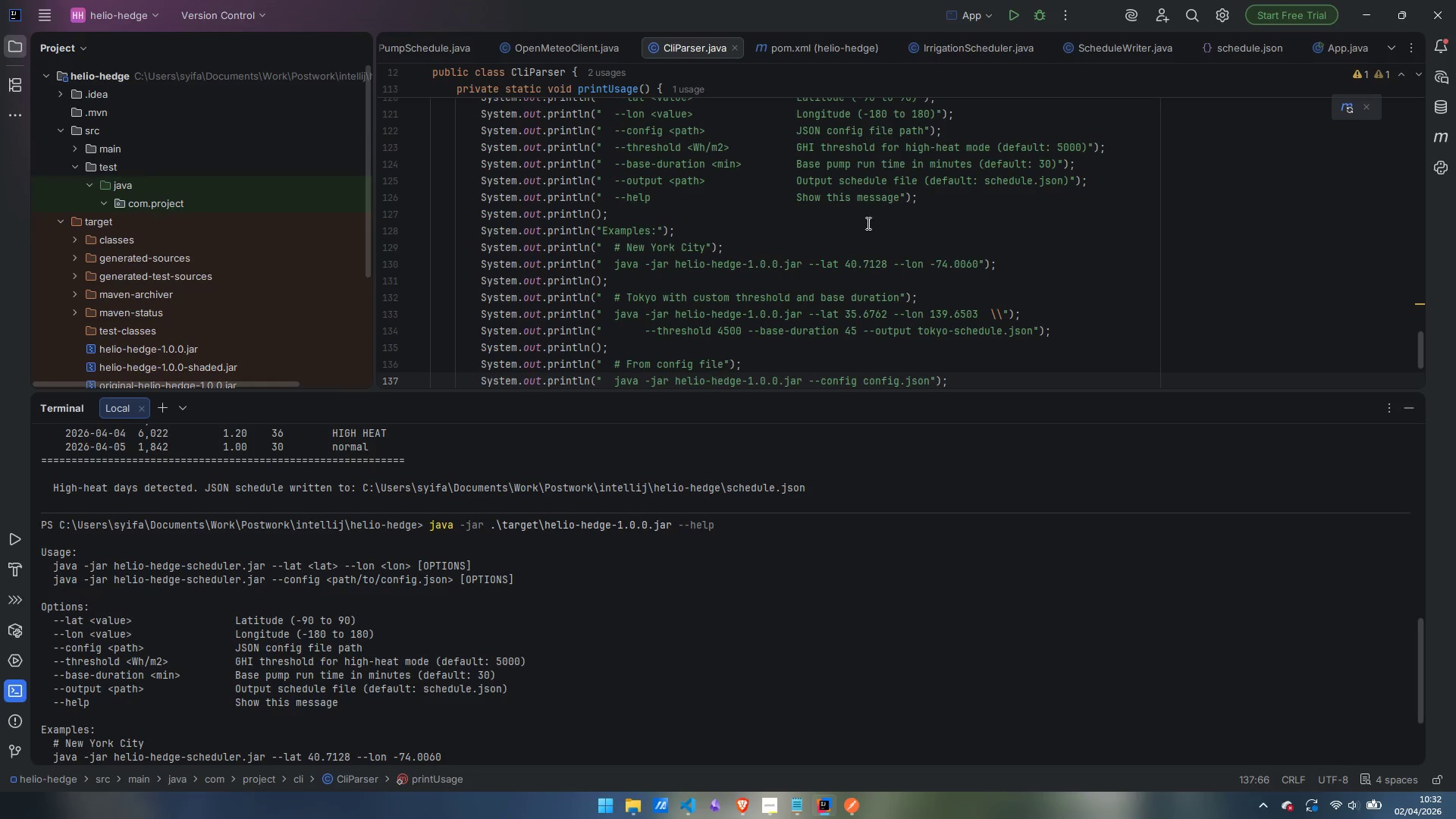 
left_click([1442, 139])
 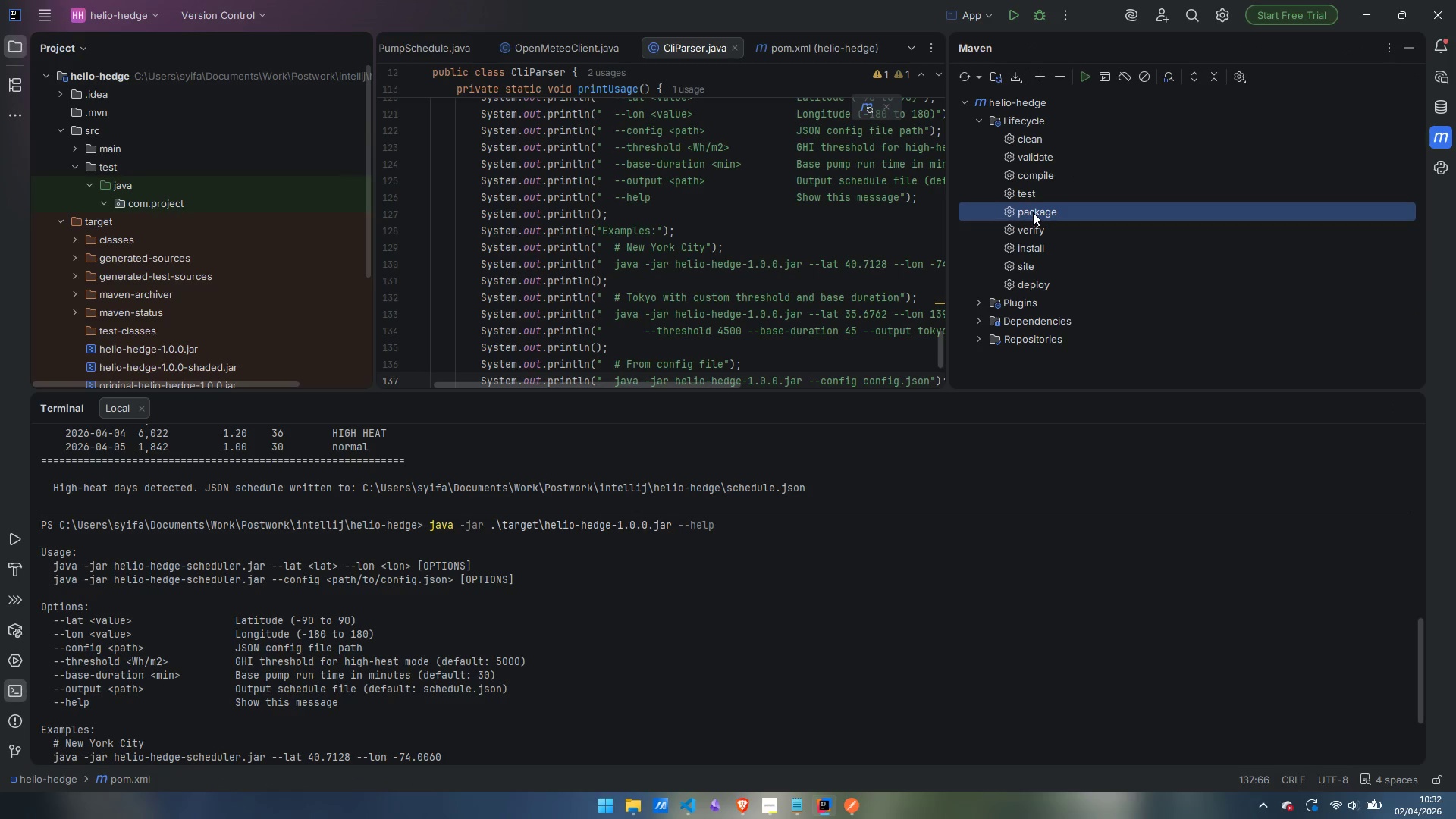 
double_click([1033, 212])
 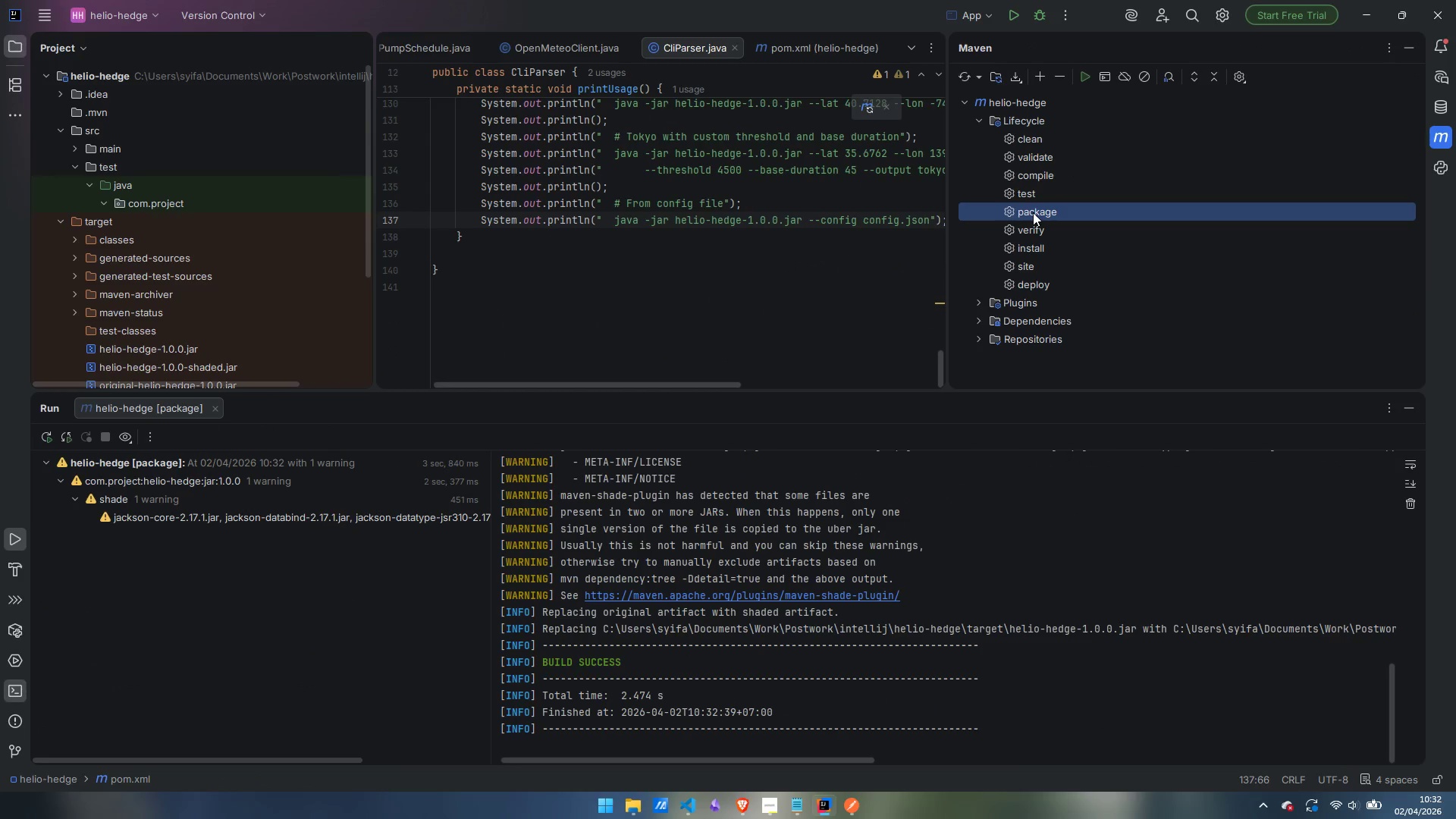 
wait(11.86)
 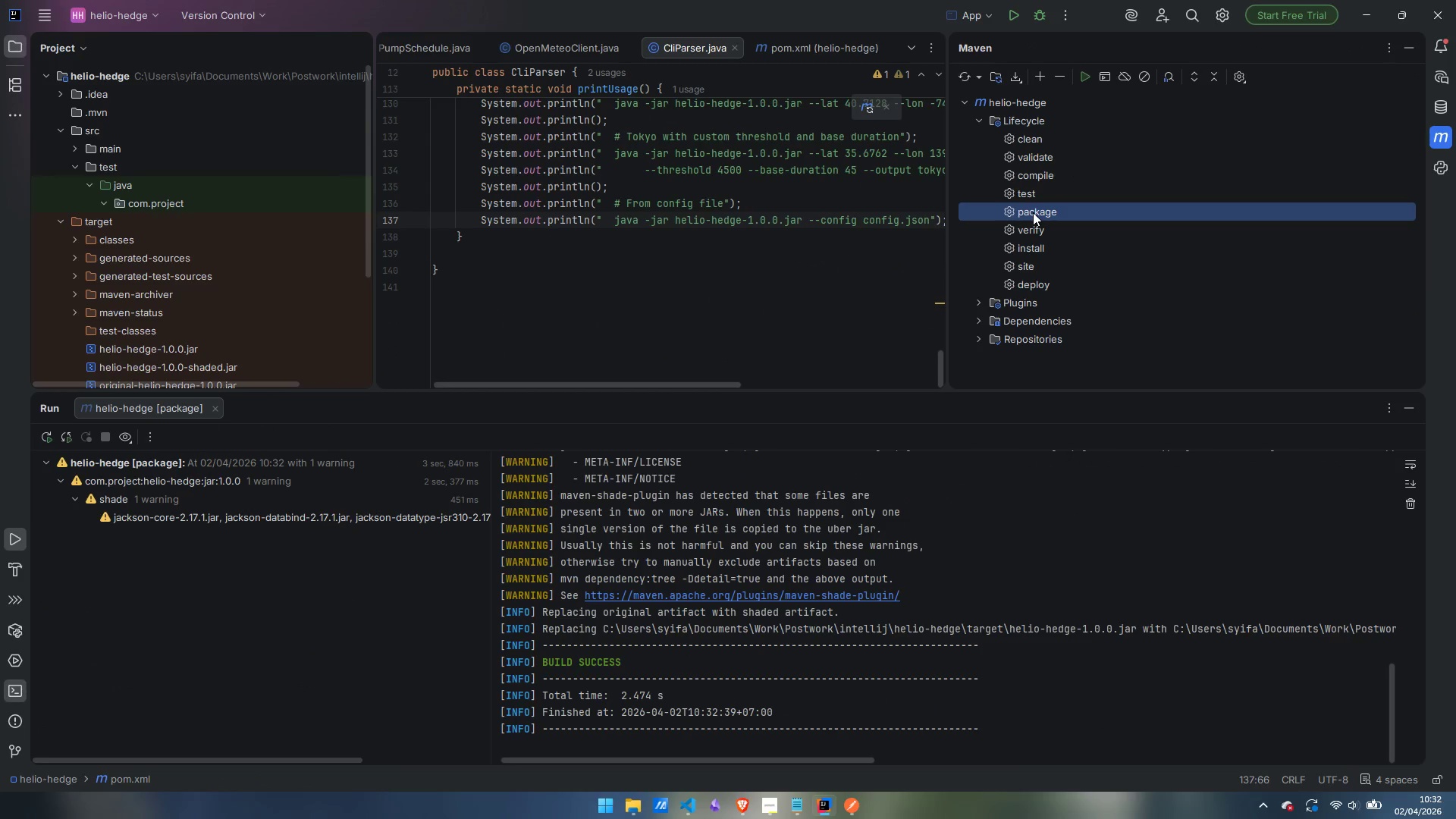 
left_click([1401, 413])
 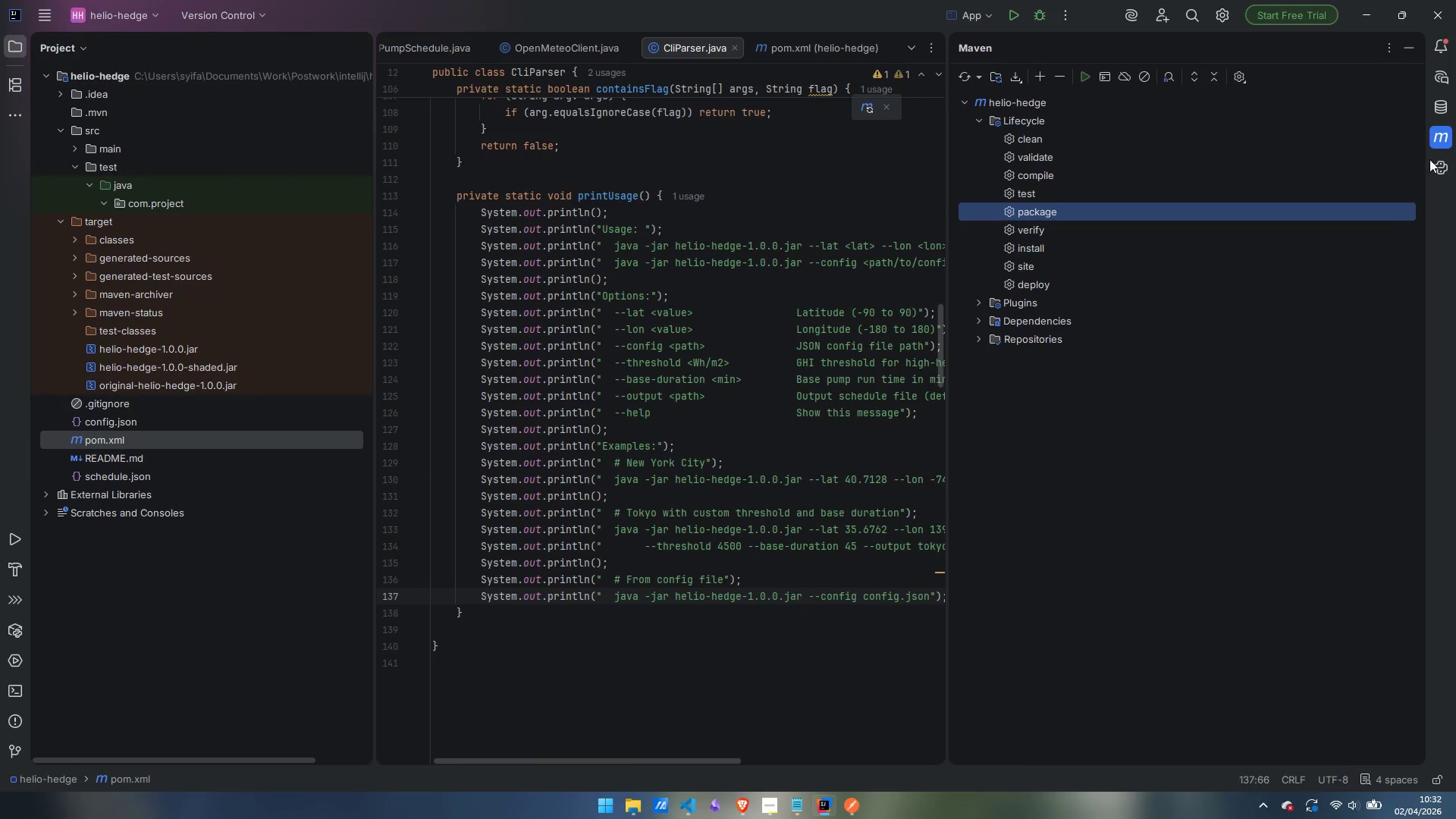 
left_click([1455, 131])
 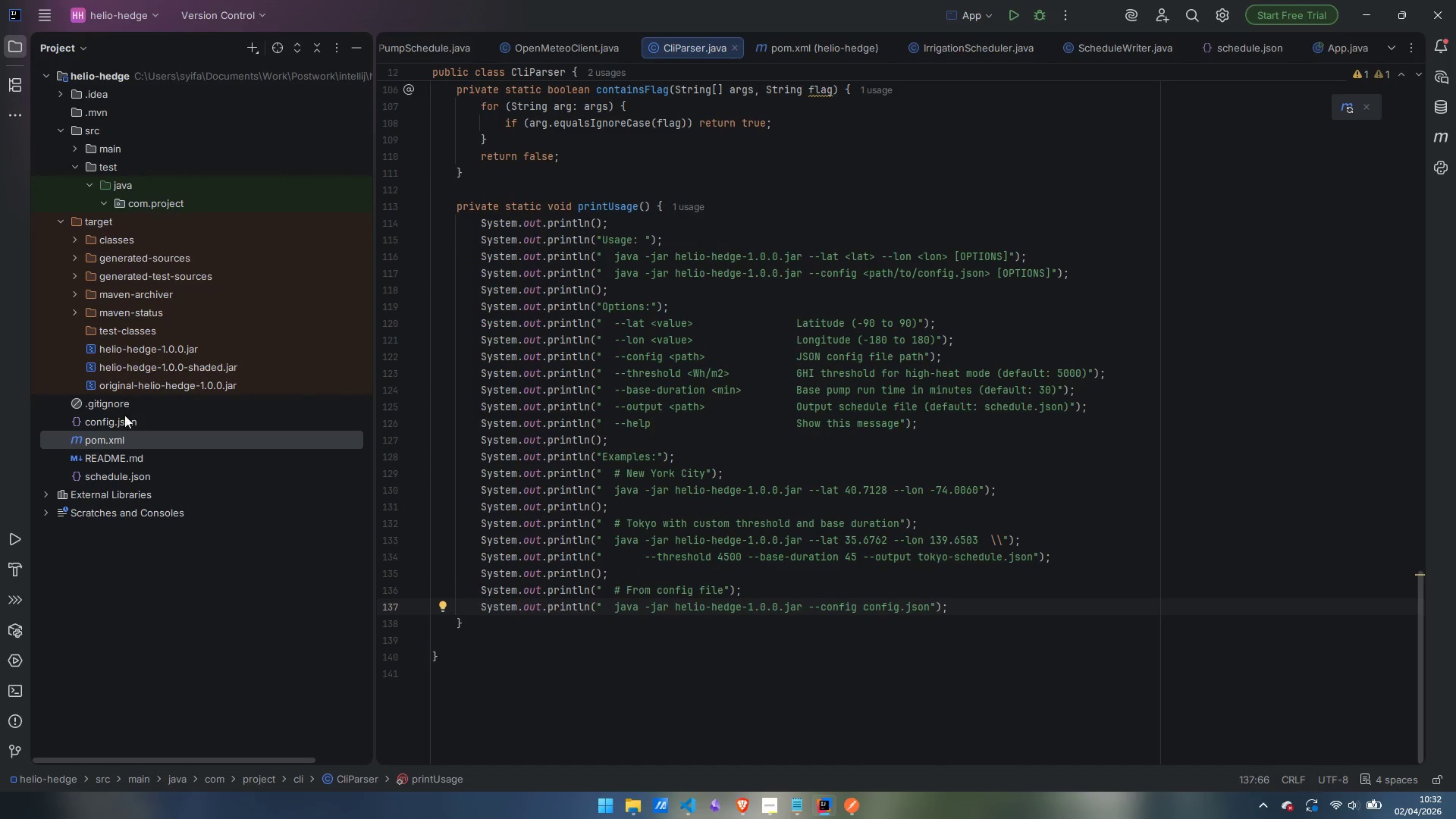 
double_click([111, 457])
 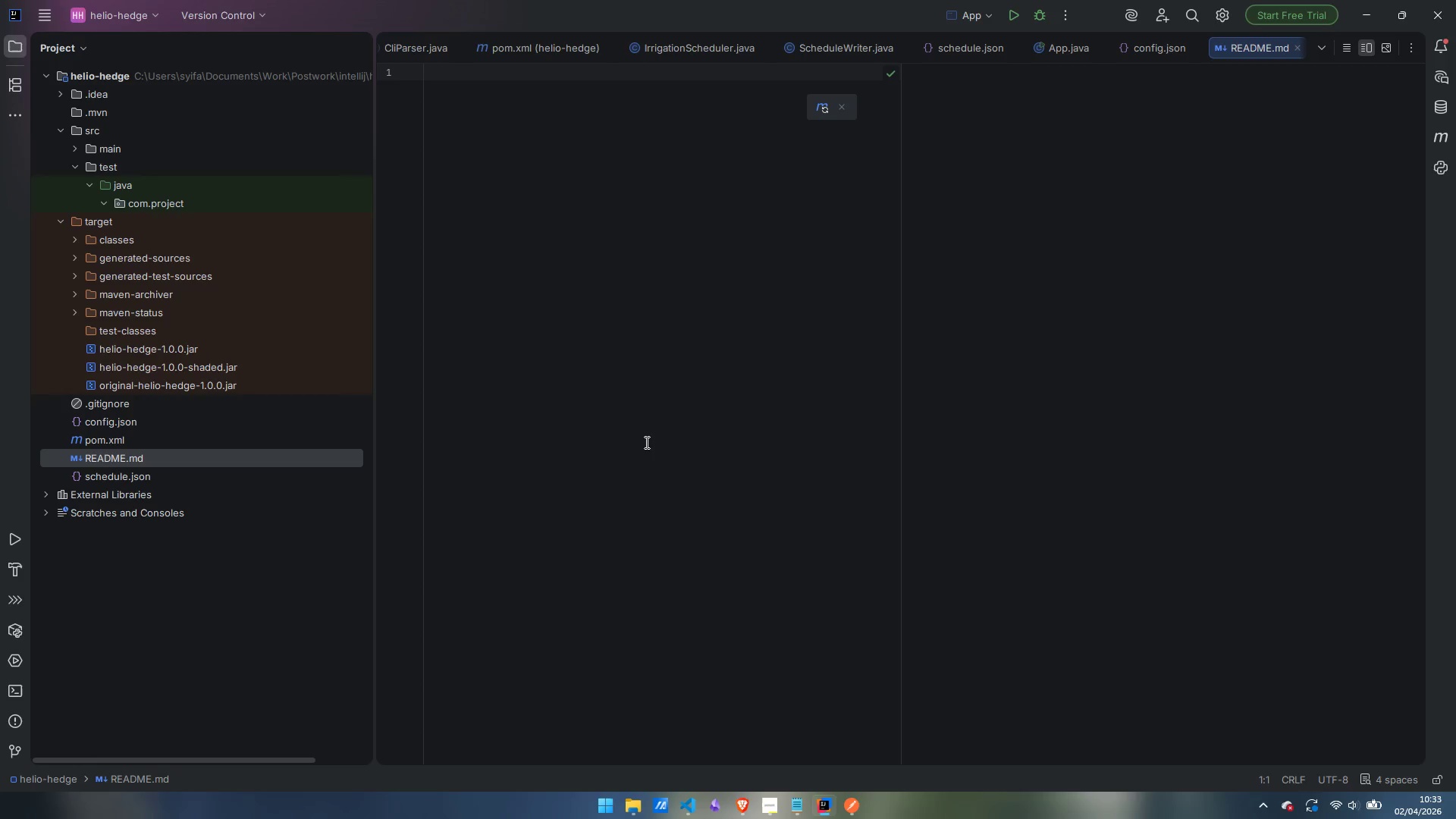 
wait(20.75)
 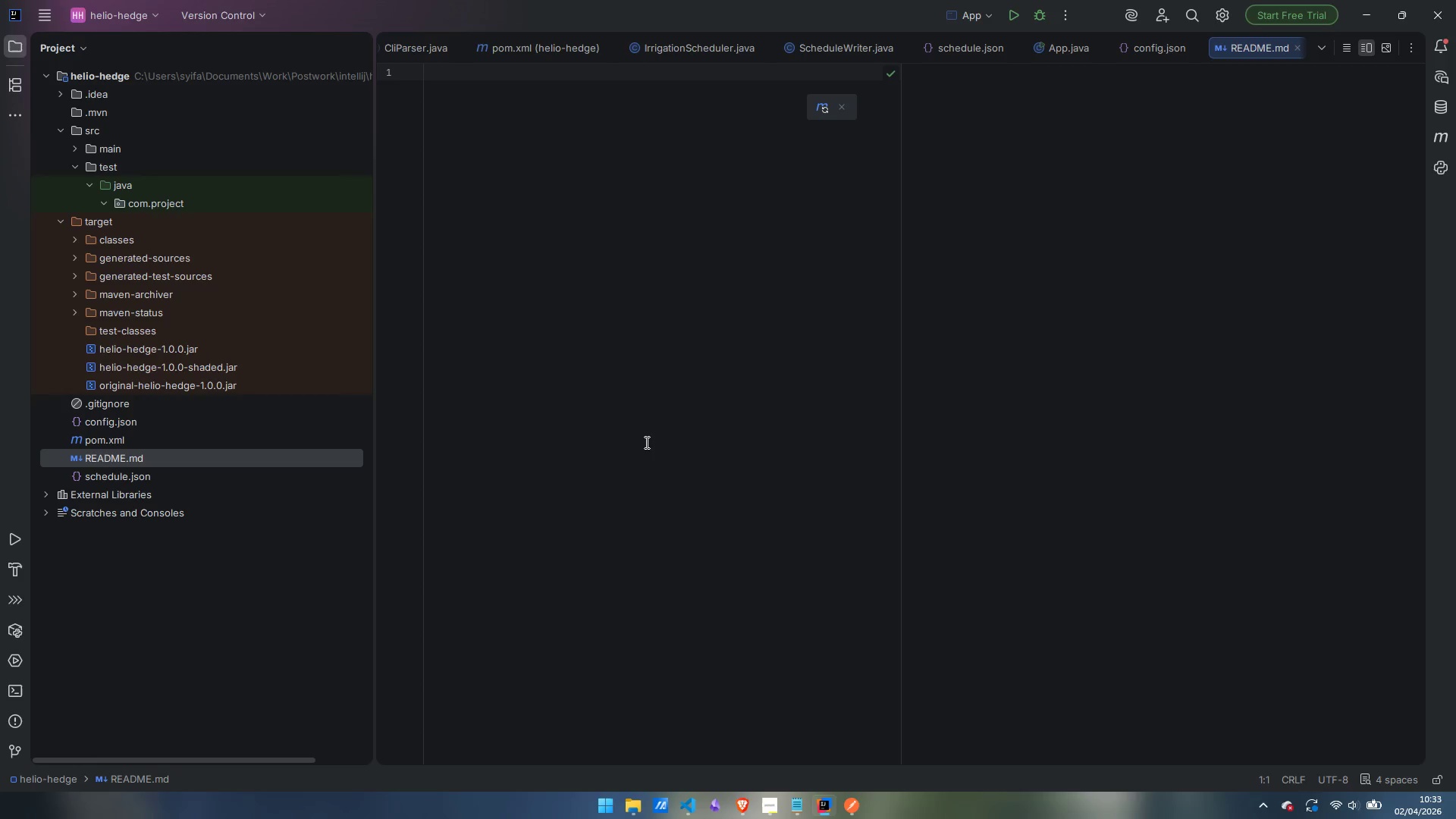 
left_click([815, 101])
 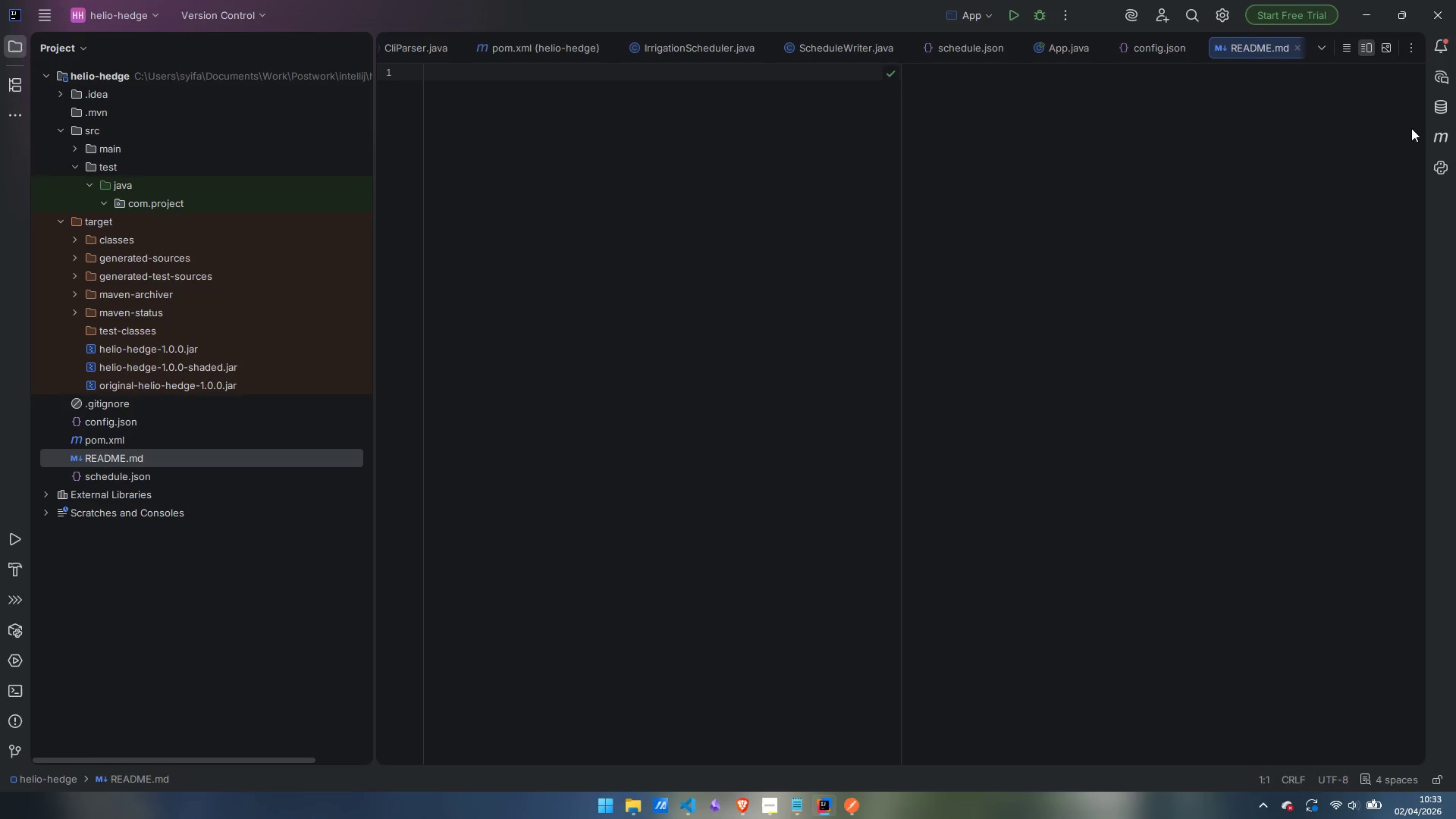 
wait(5.09)
 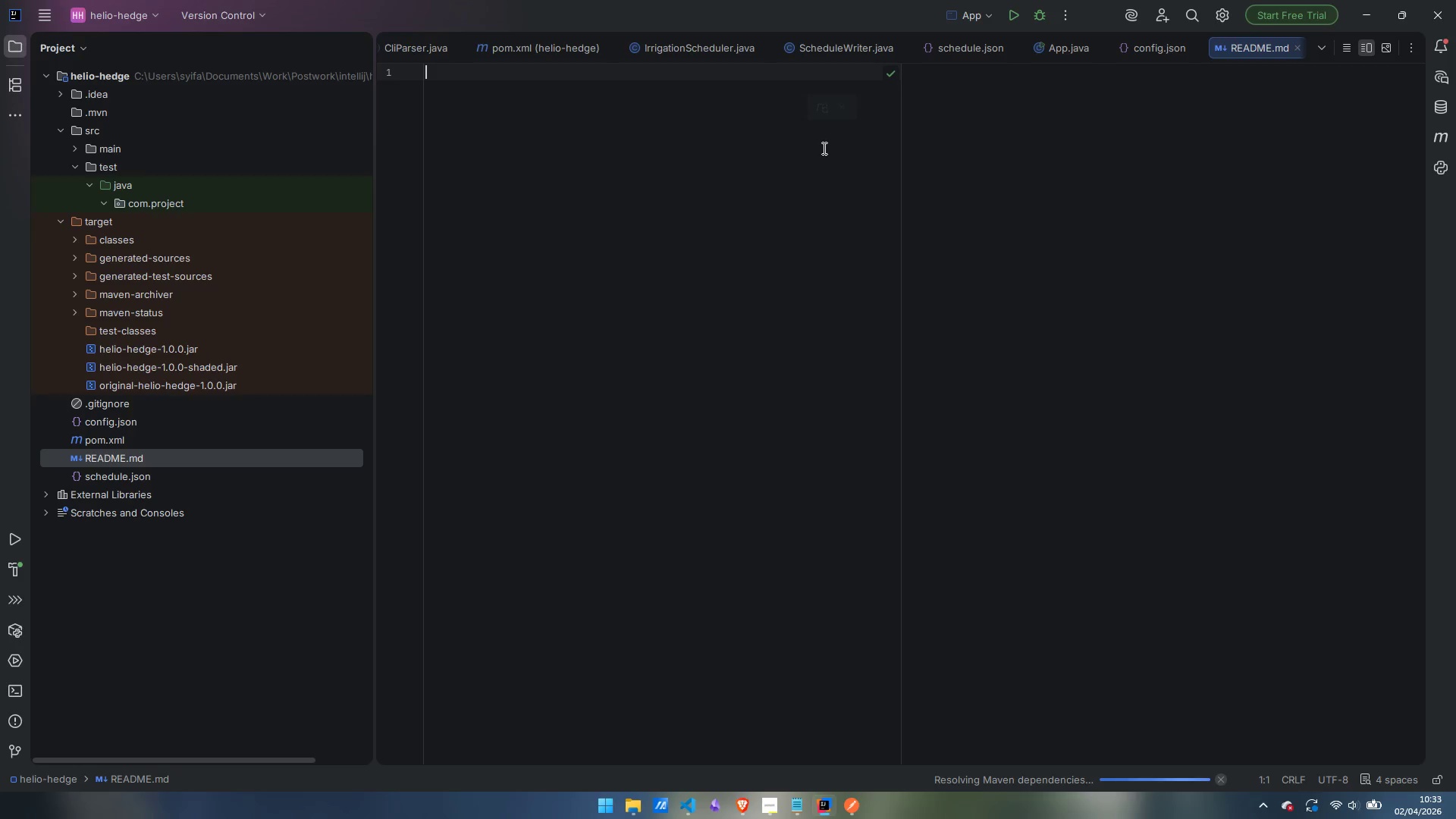 
left_click([582, 108])
 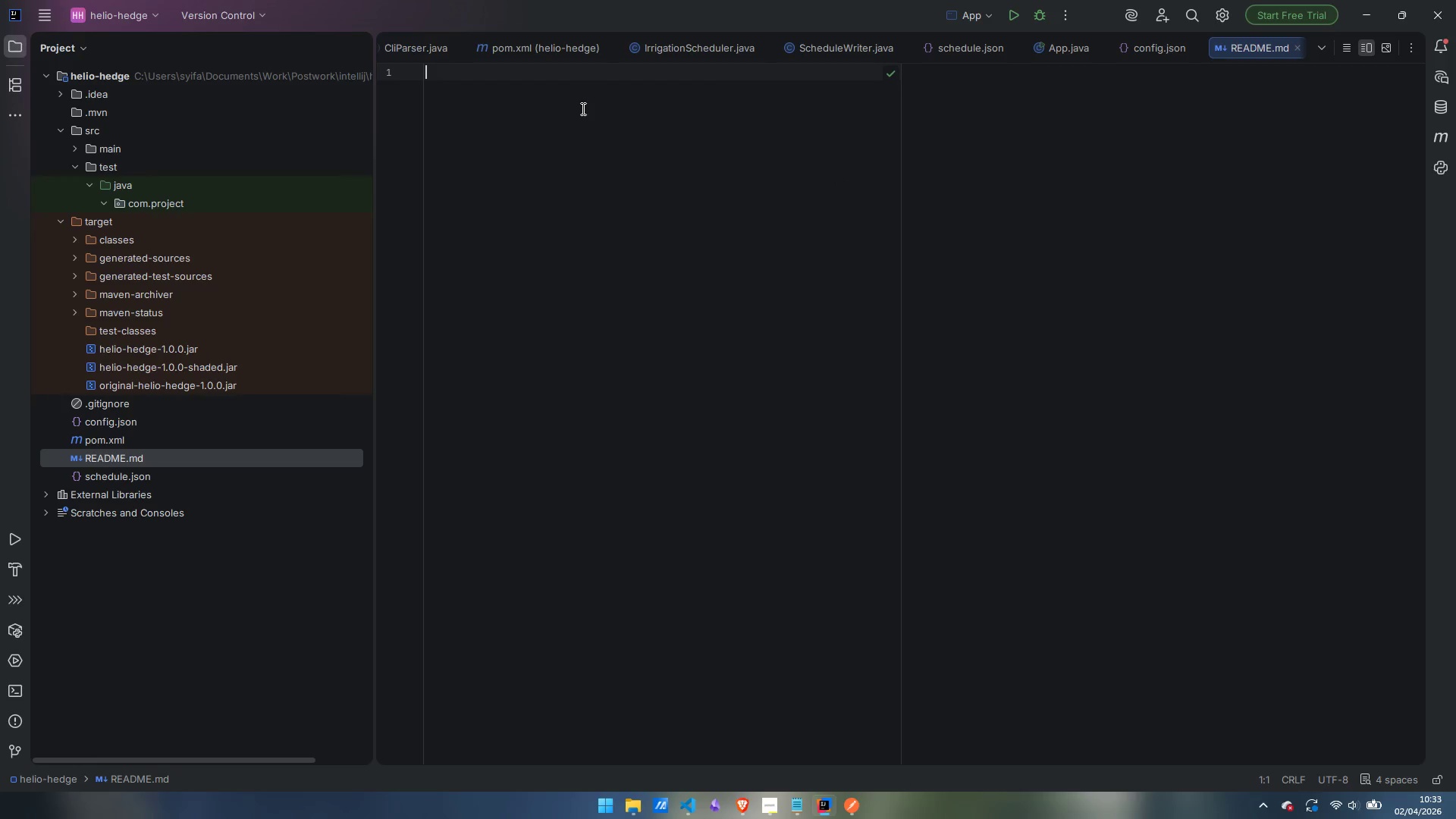 
type(# HelioHedge Solar )
key(Backspace)
type(-Irrigation Scheduler)
 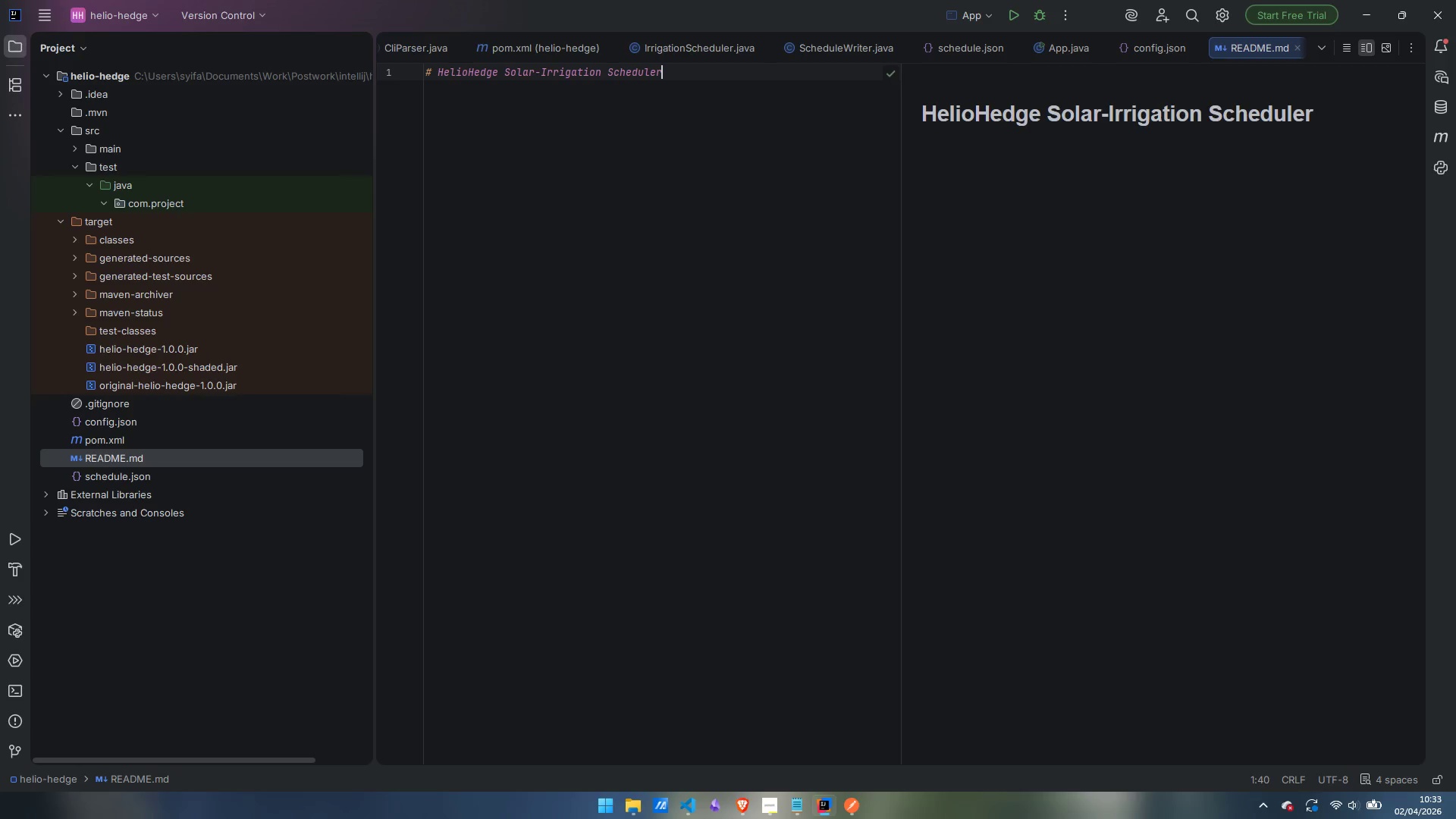 
key(Enter)
 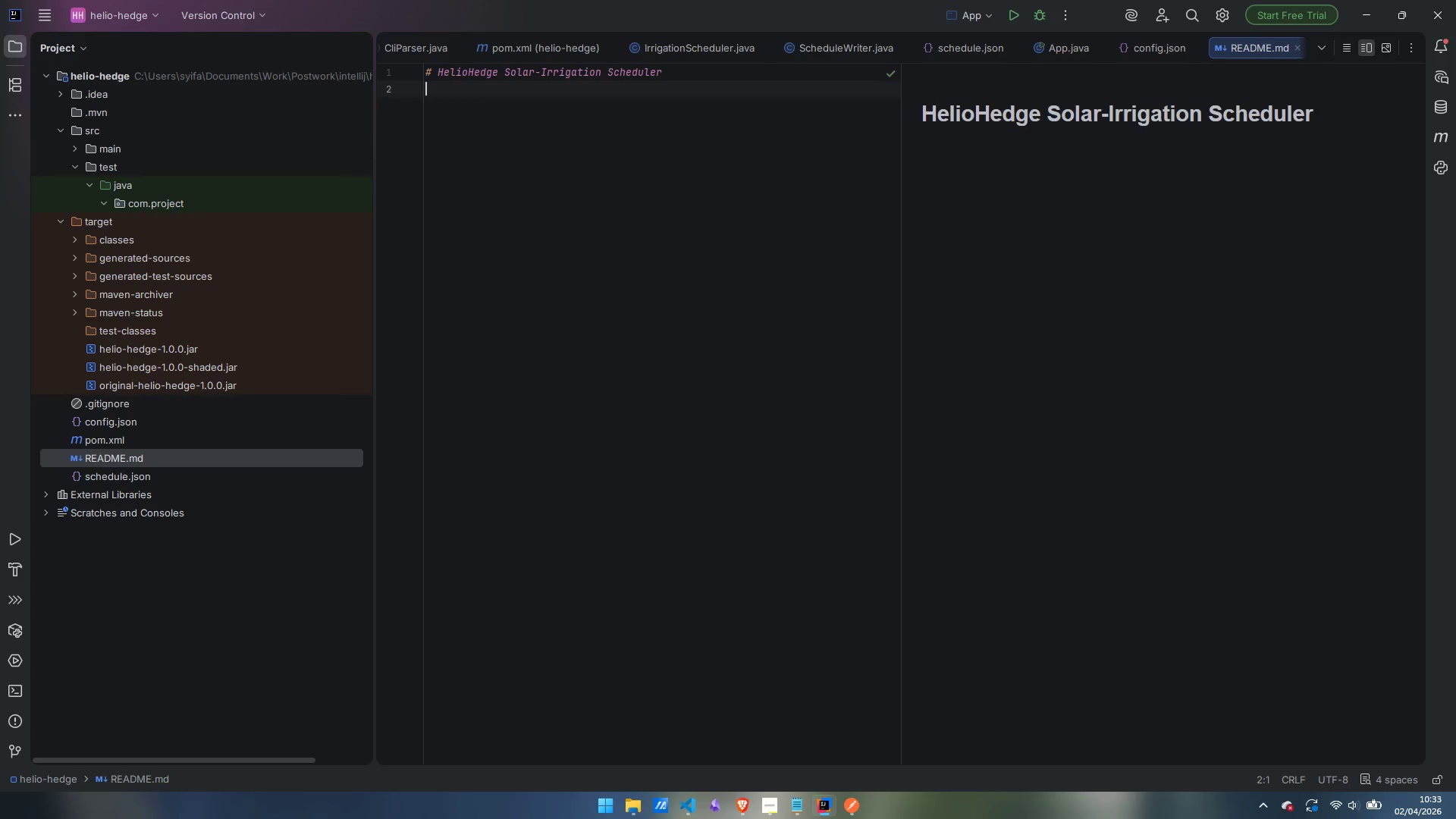 
key(Enter)
 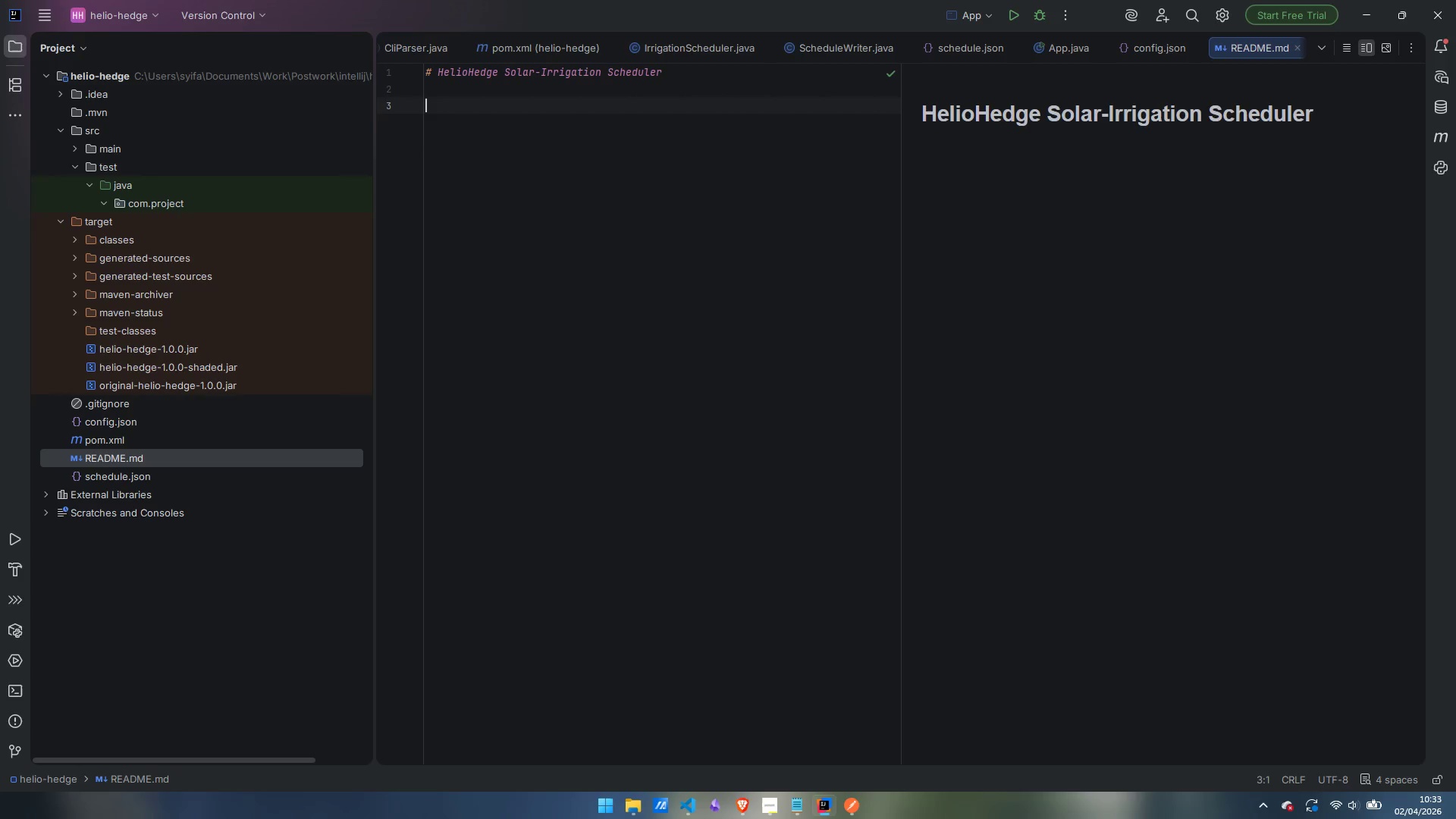 
type(A standalone Java utility that fethes)
 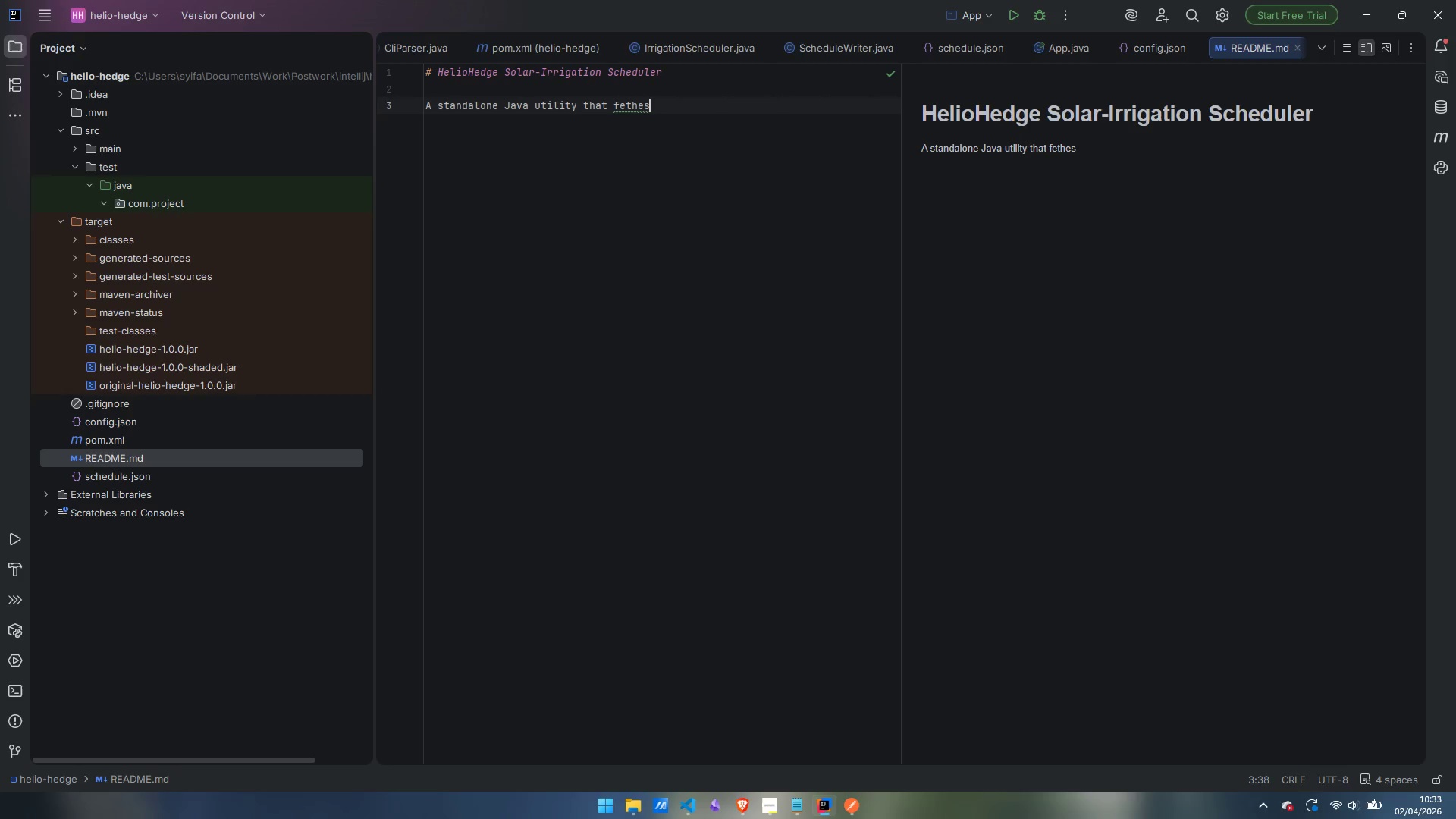 
key(ArrowLeft)
 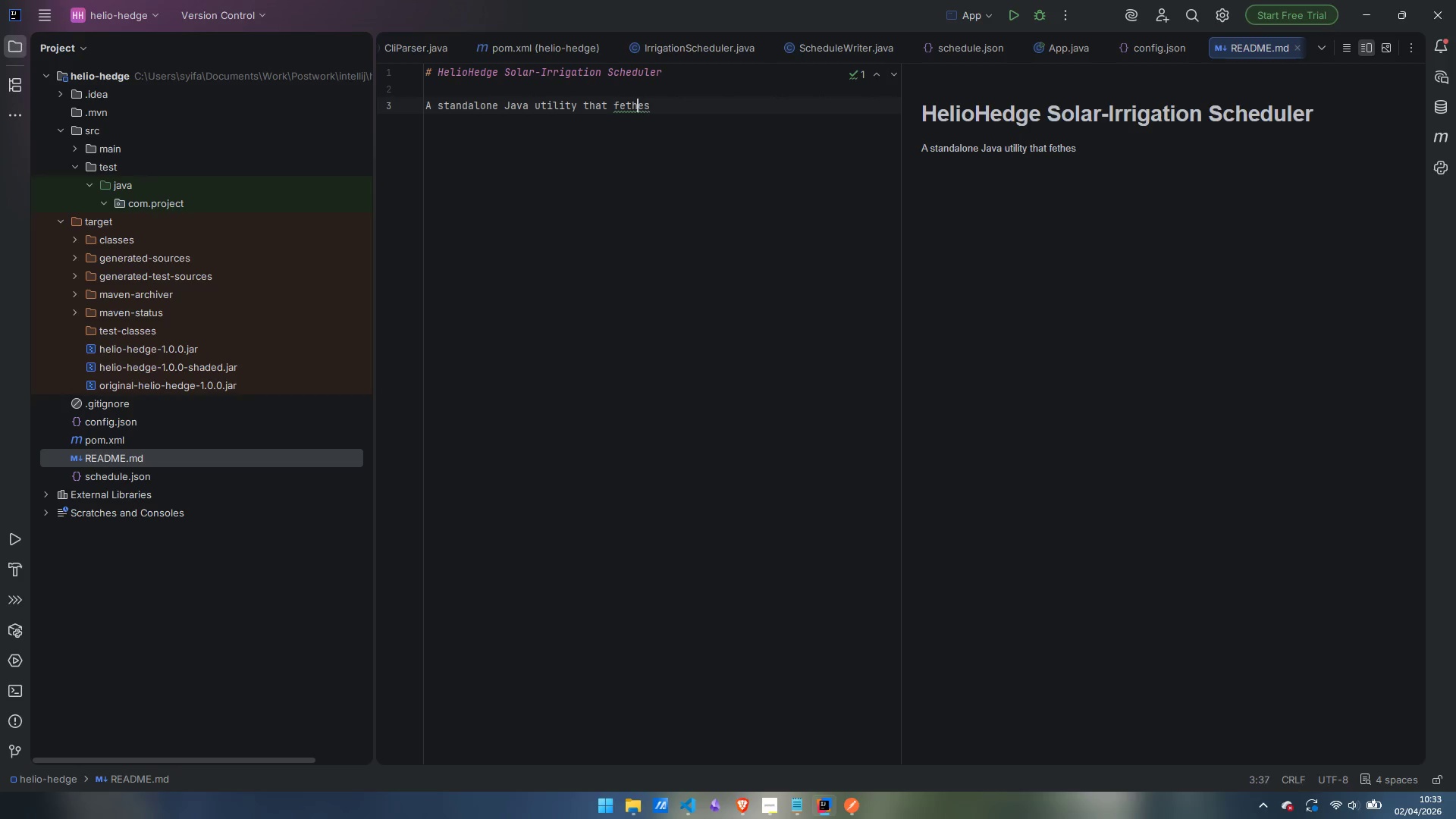 
key(ArrowLeft)
 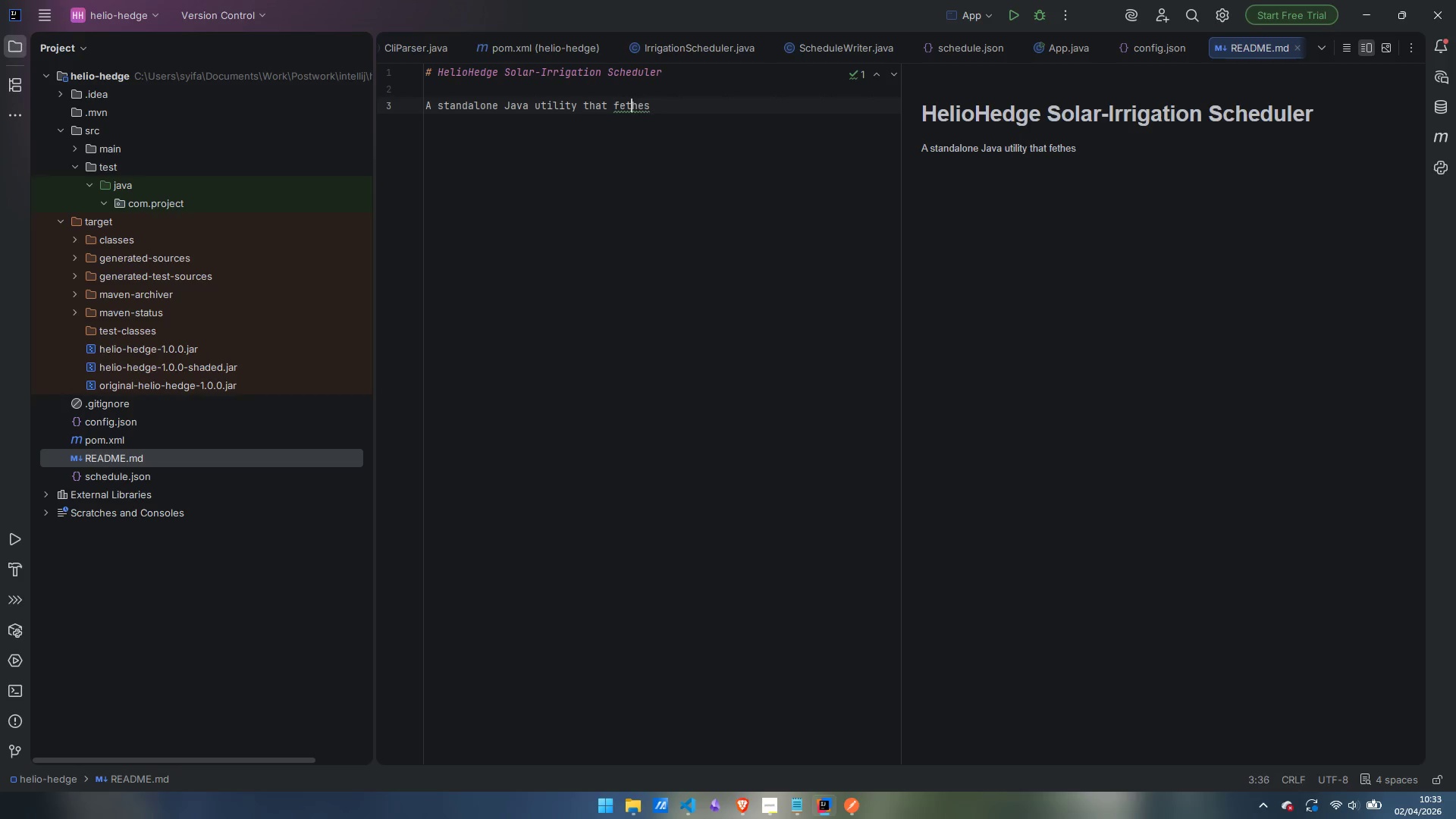 
key(ArrowLeft)
 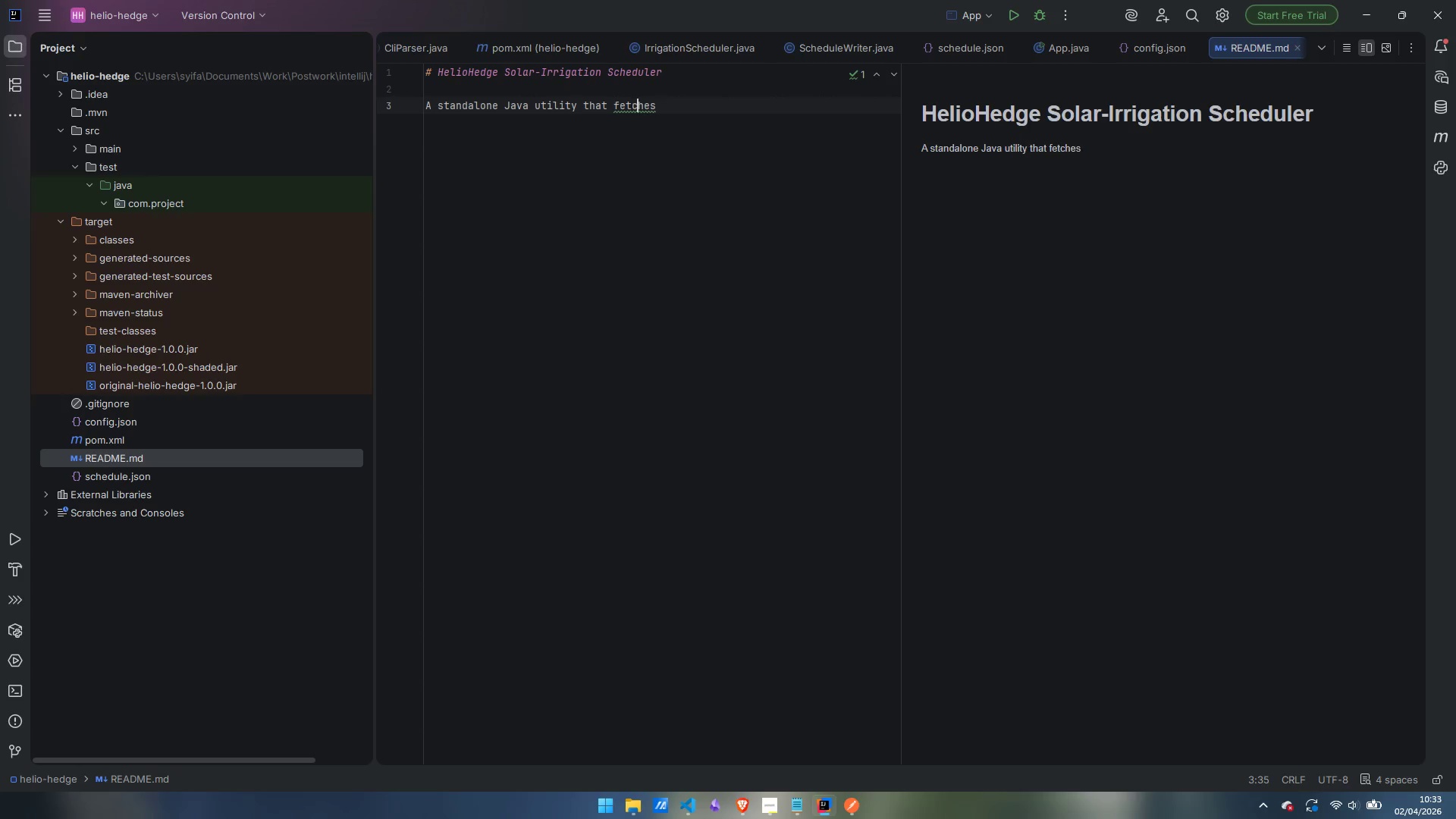 
key(C)
 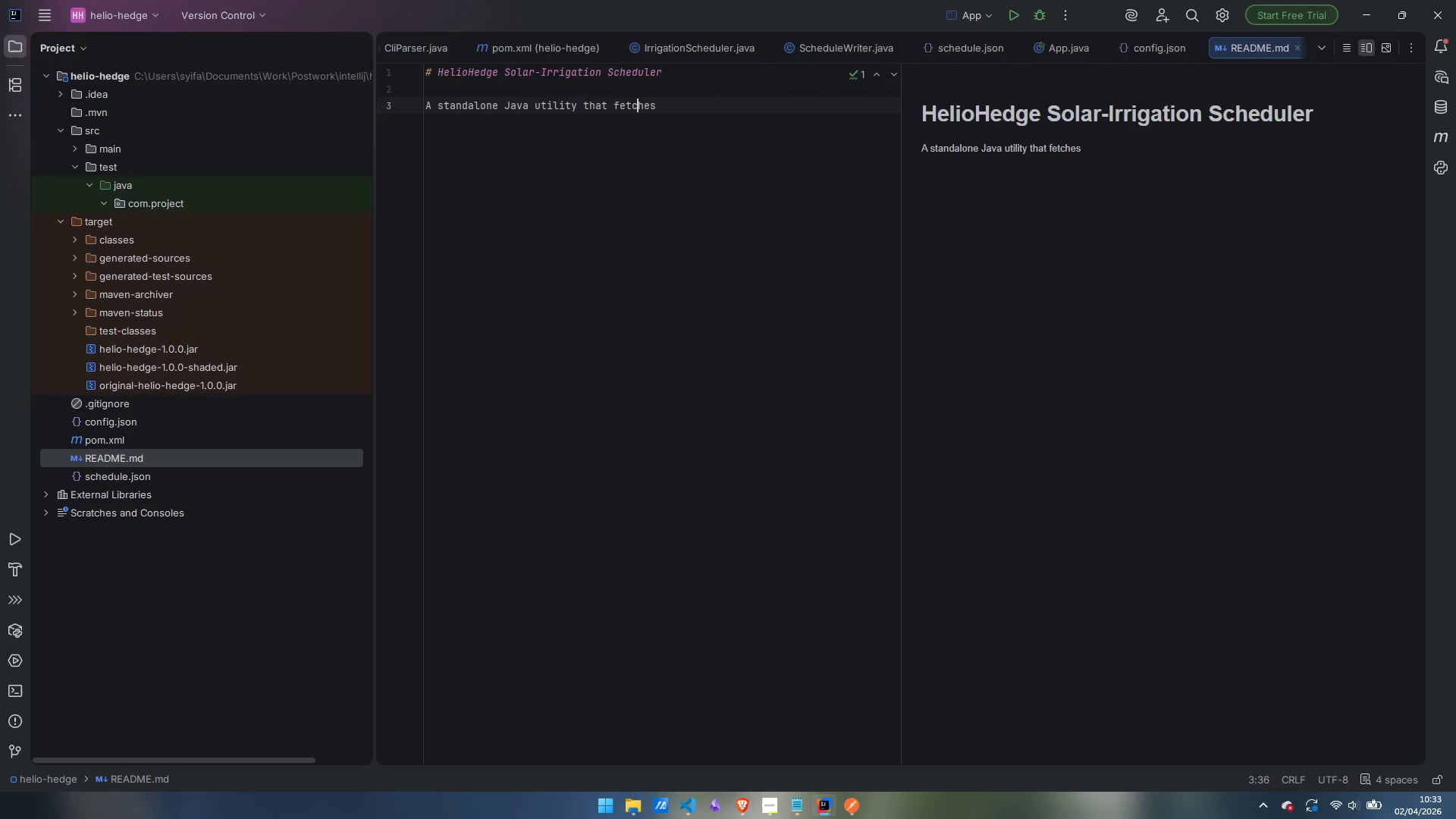 
key(Control+ControlLeft)
 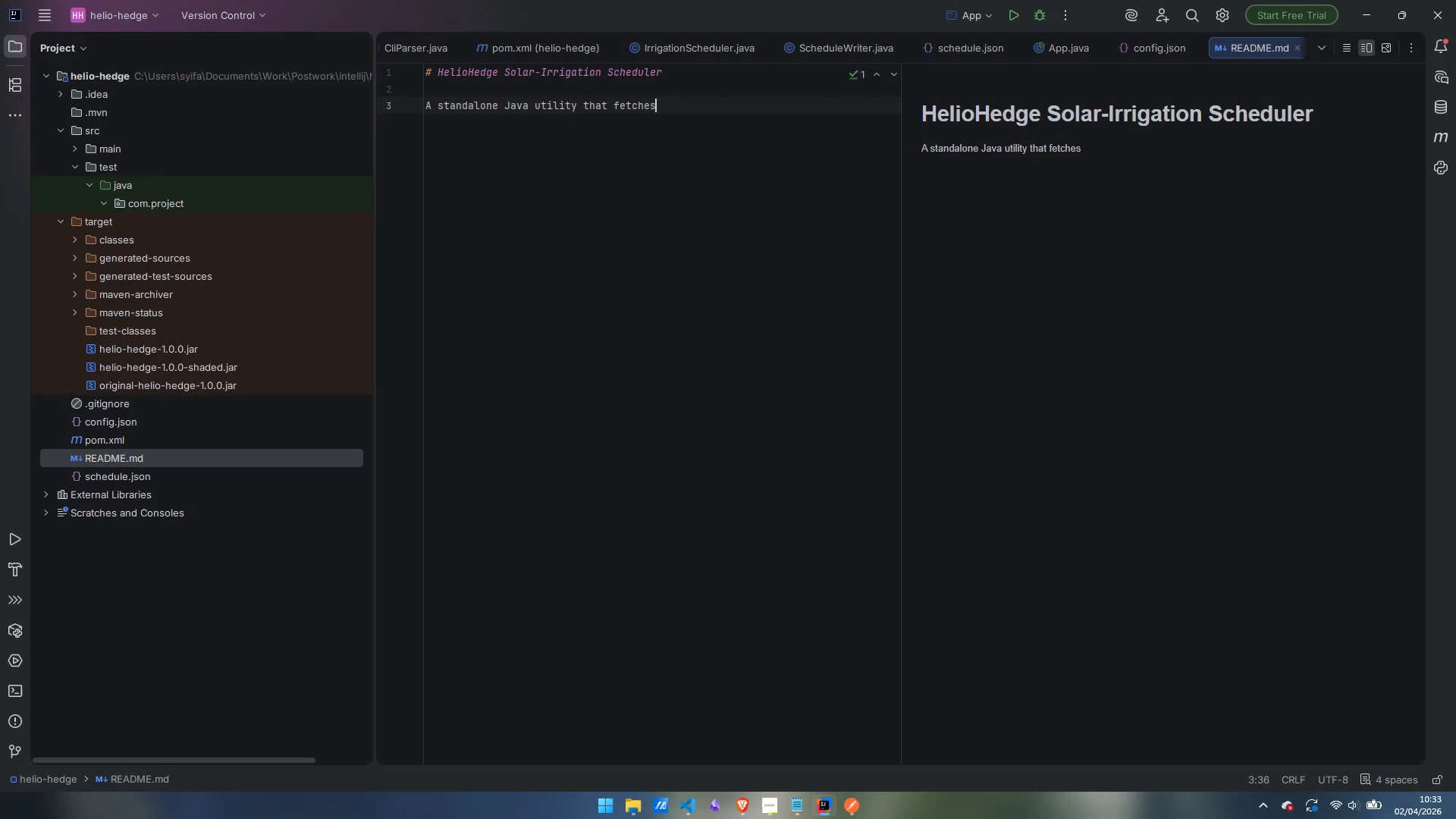 
key(Control+ArrowRight)
 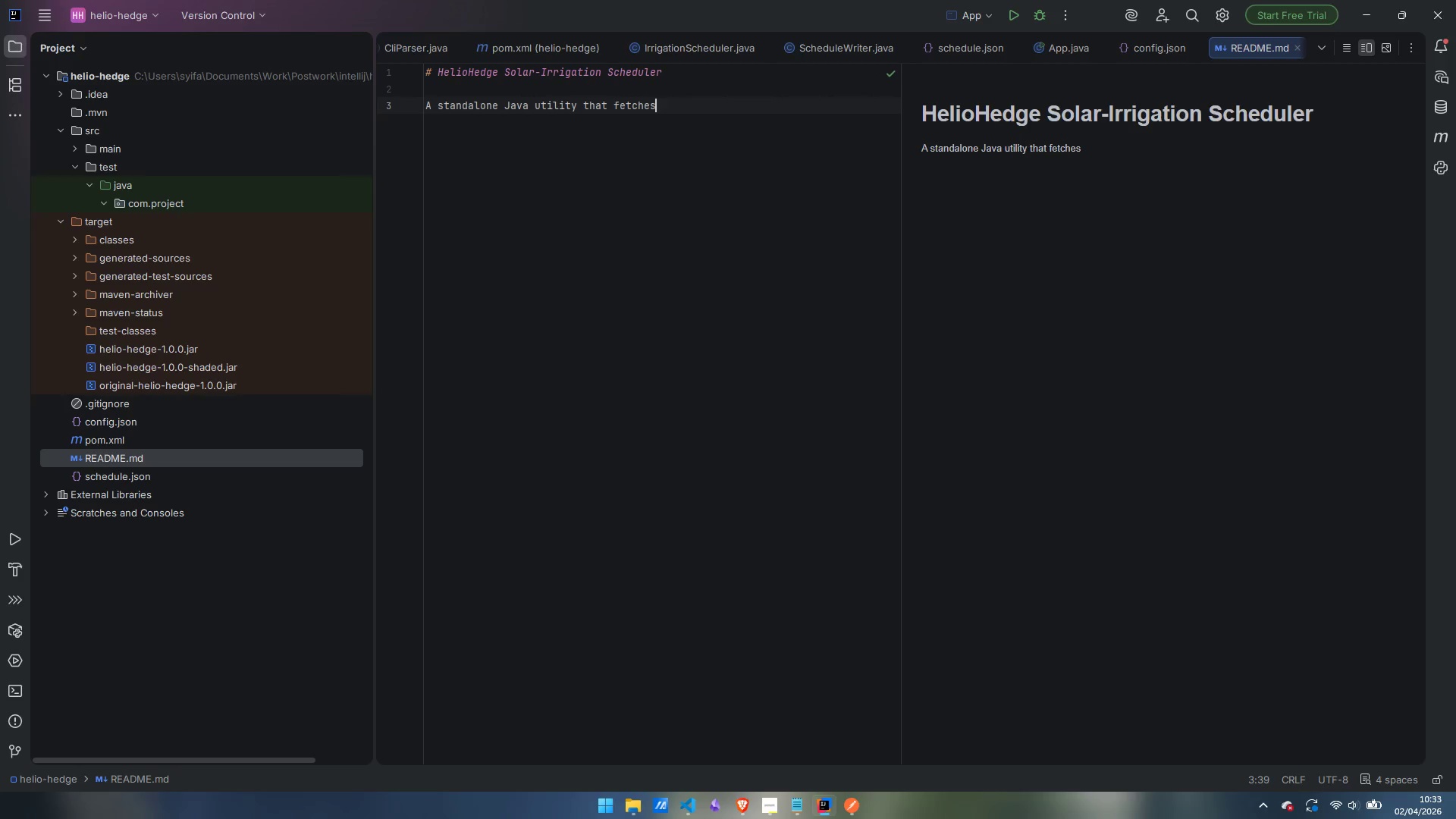 
type( a 5-day solatr)
key(Backspace)
type( radiation forecasty)
key(Backspace)
type( from the )
key(Backspace)
 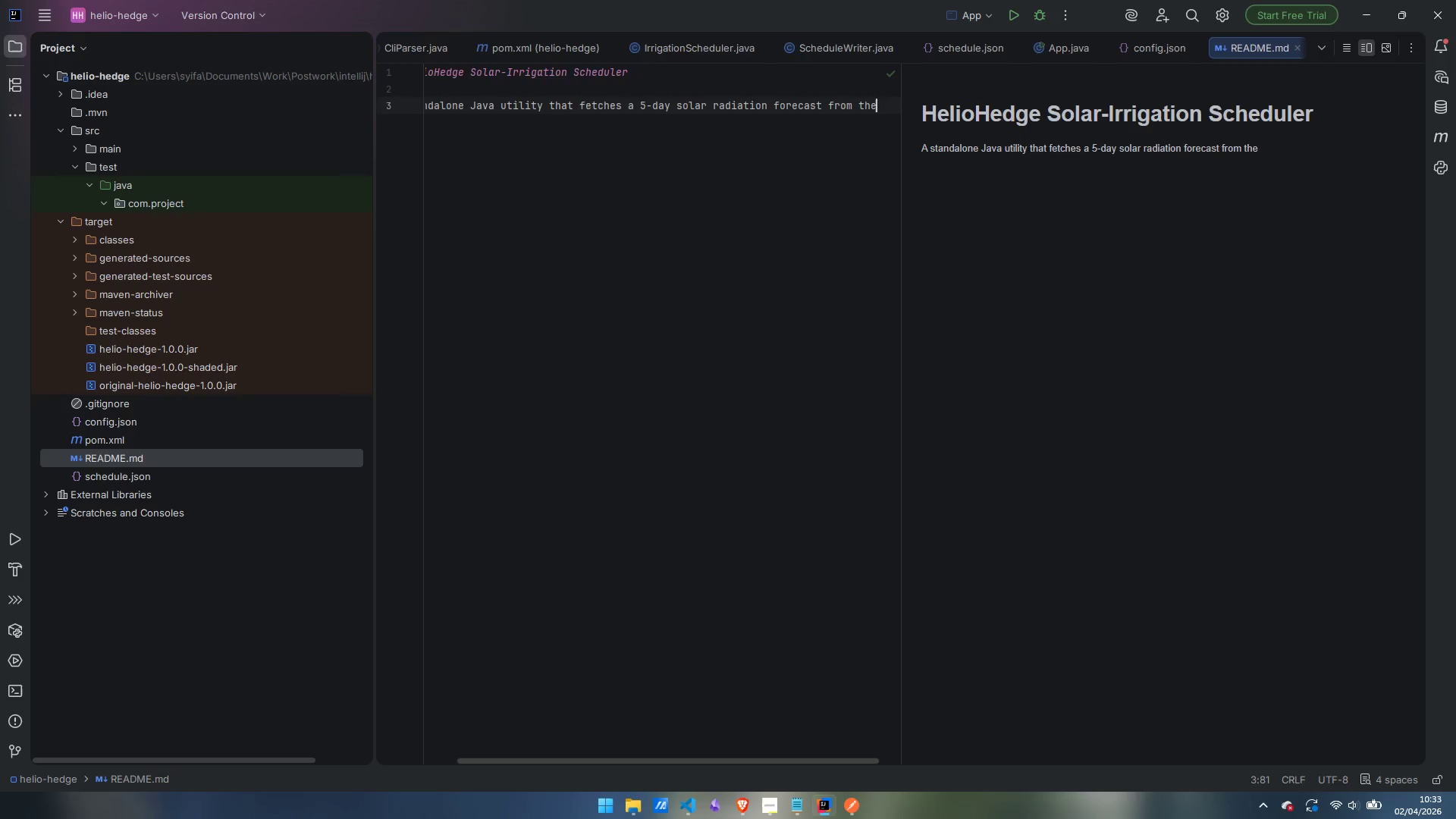 
key(Enter)
 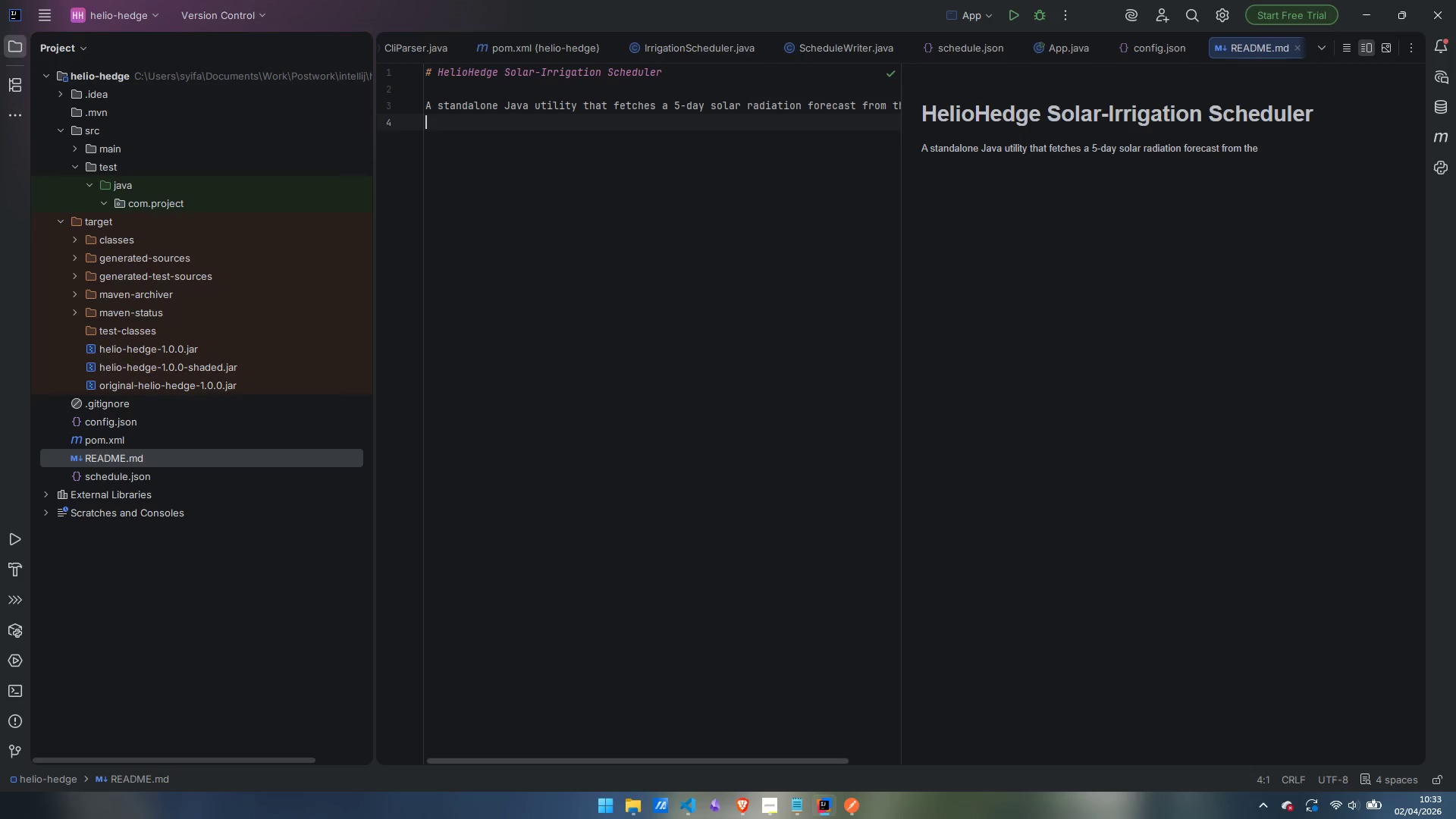 
type([Open-Meteo API)
 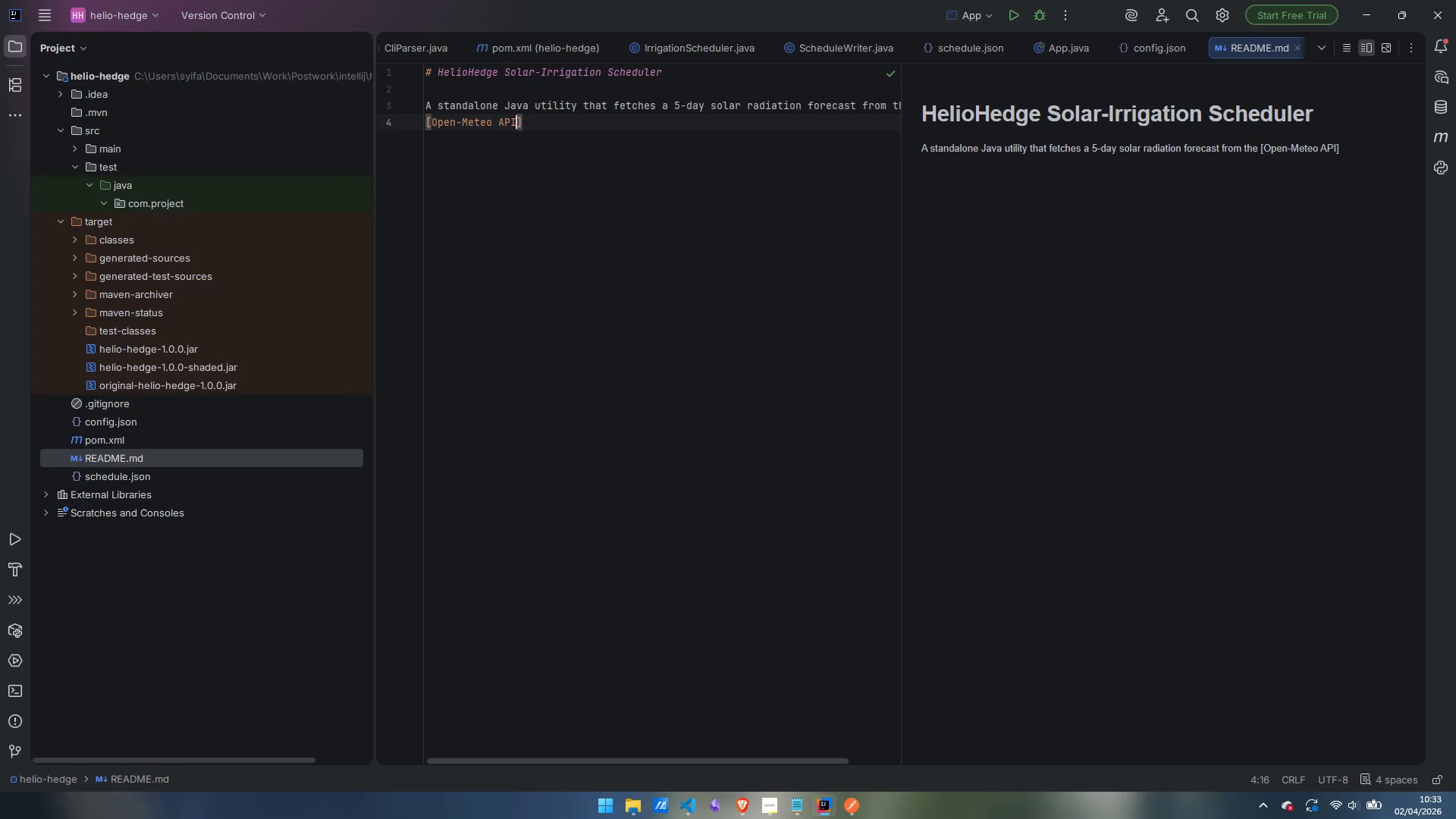 
key(ArrowRight)
 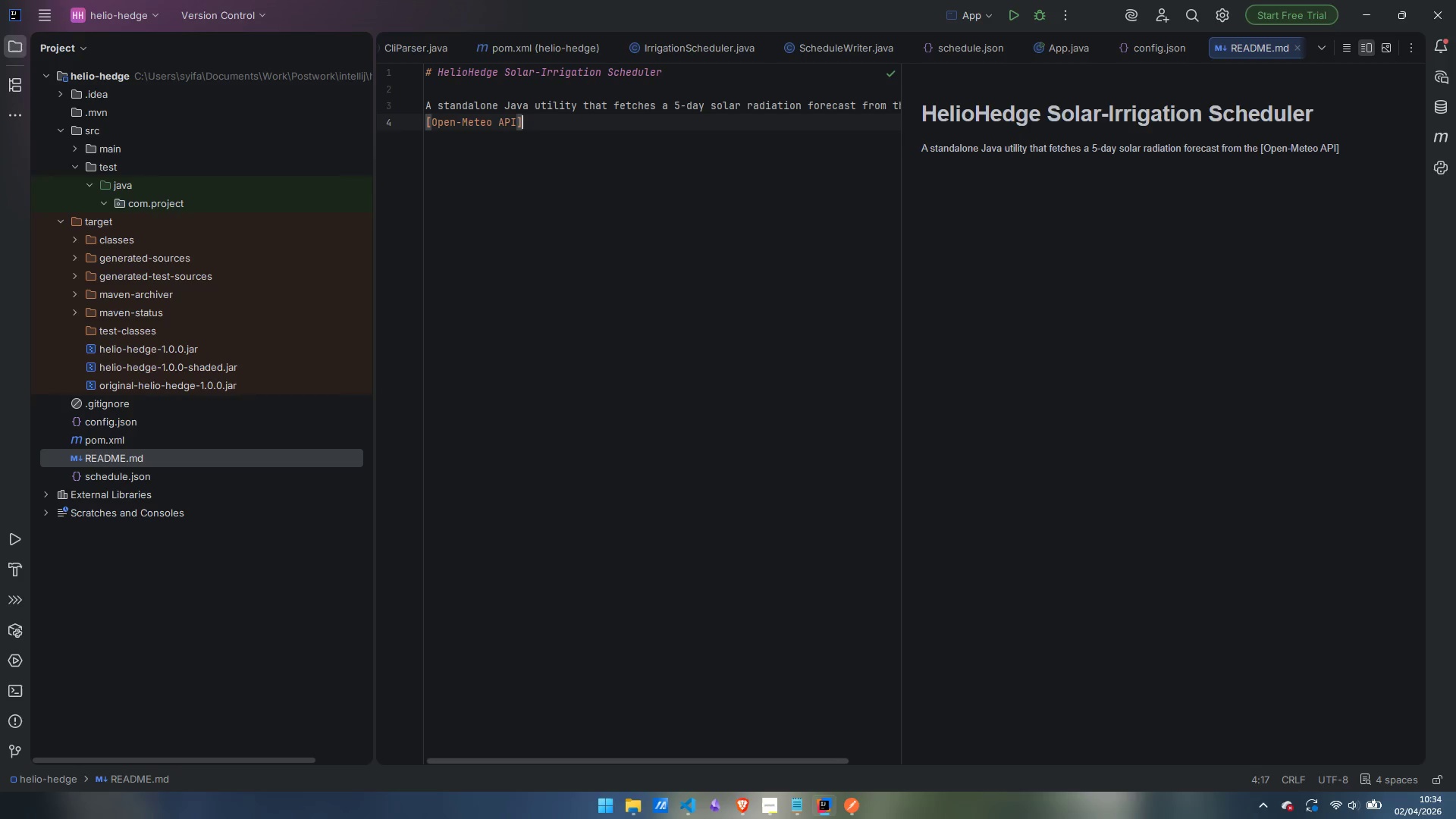 
type(())
 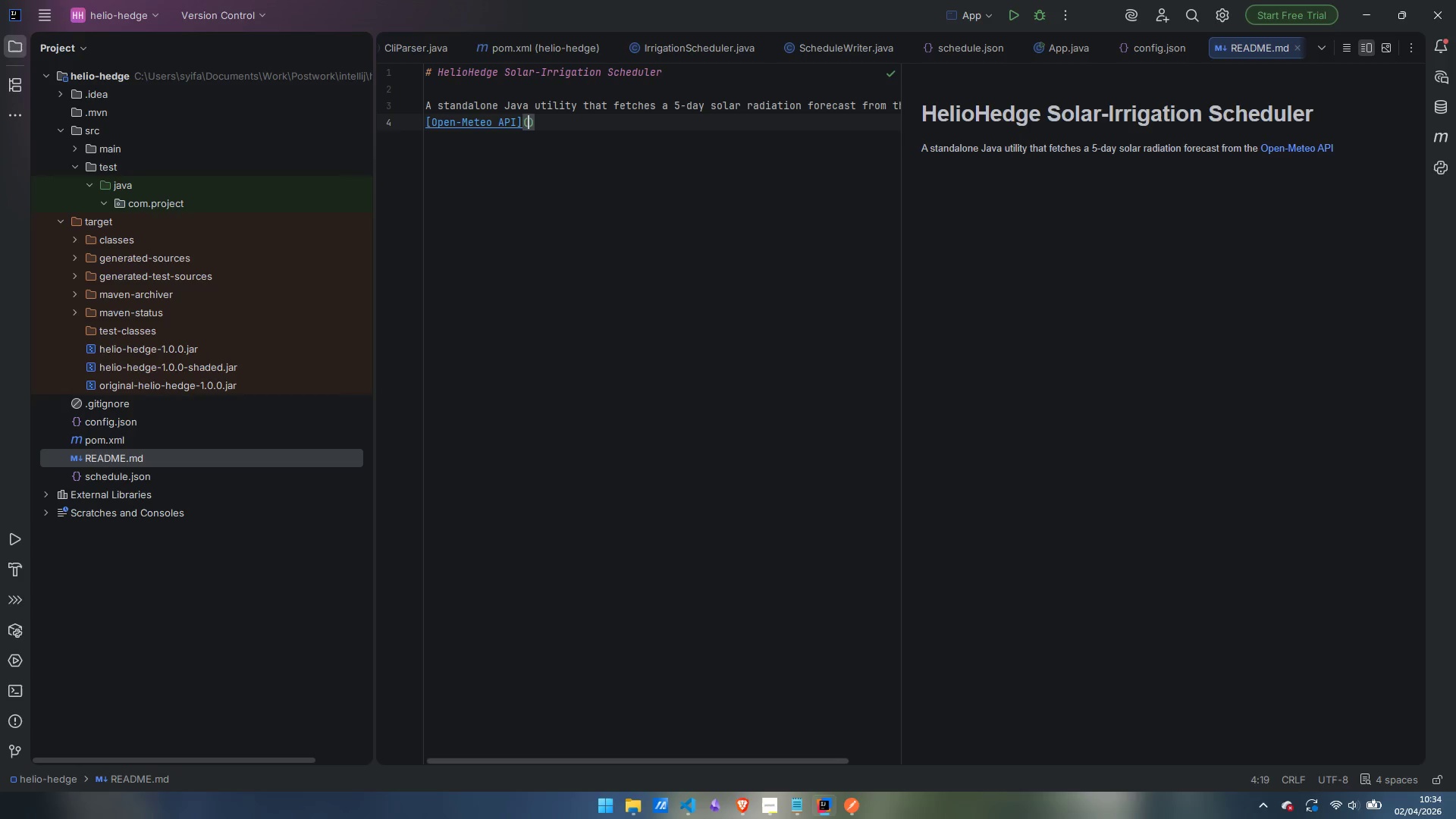 
key(ArrowLeft)
 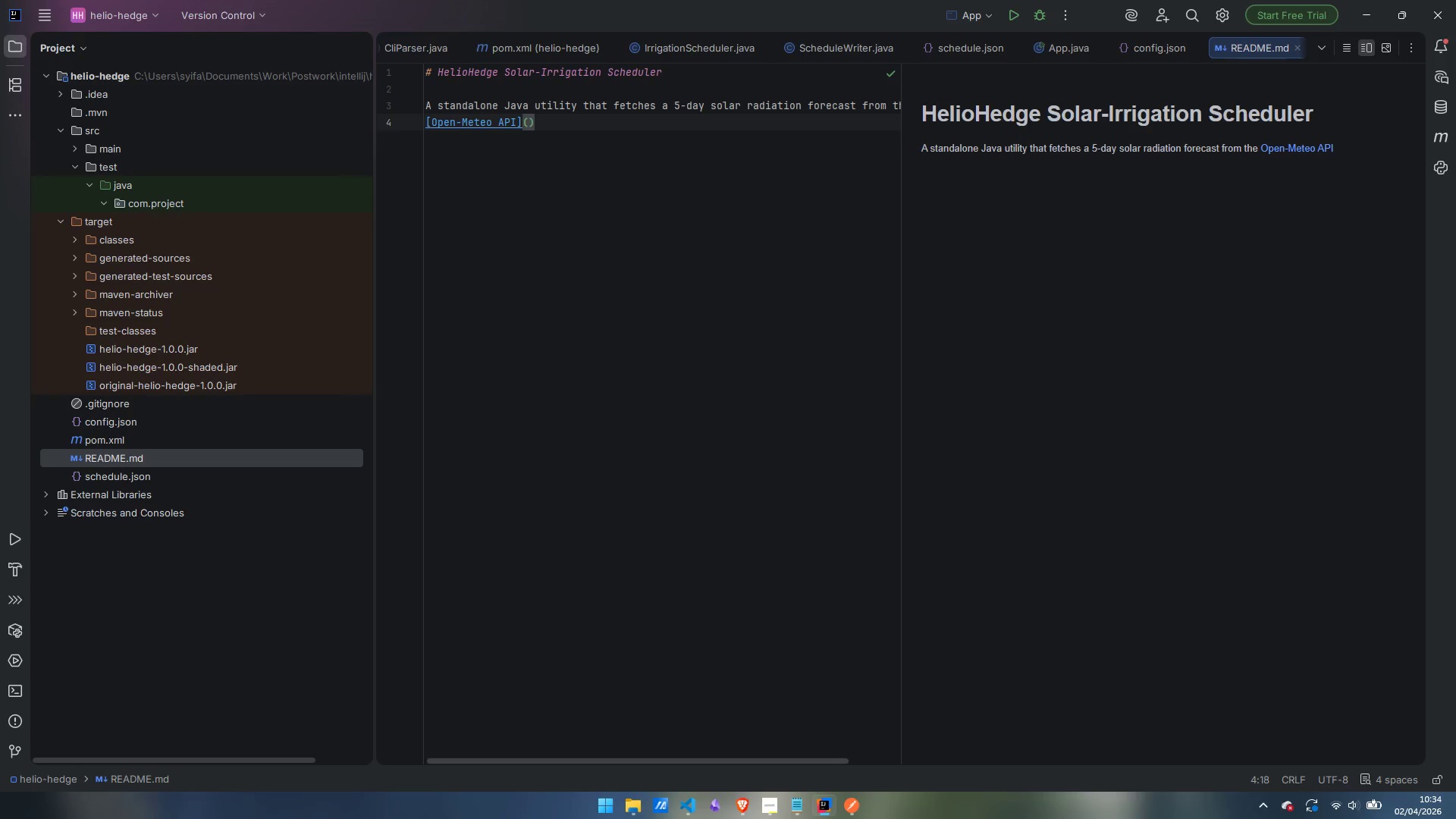 
type(https://open-meteo.com/)
 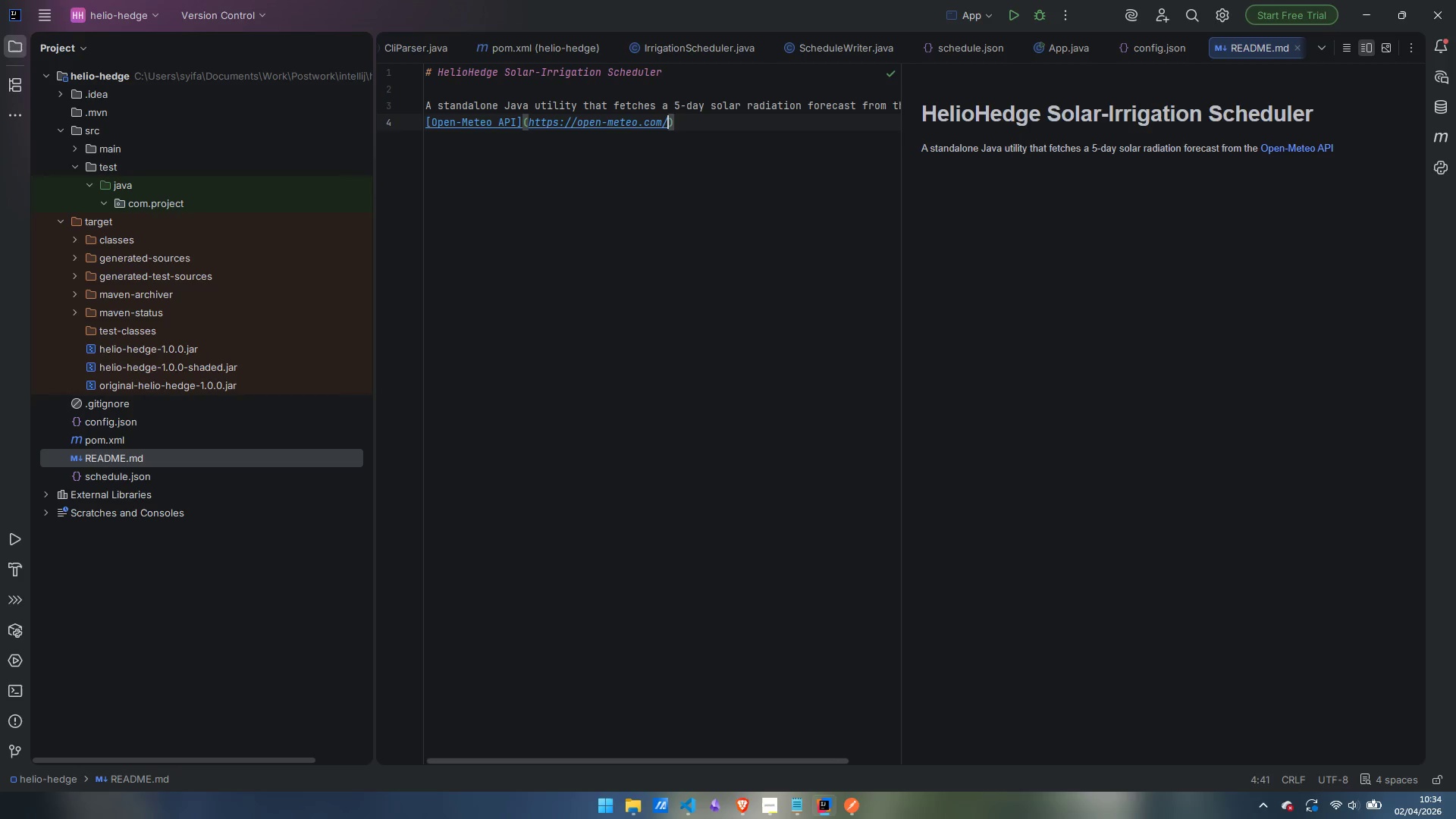 
key(ArrowRight)
 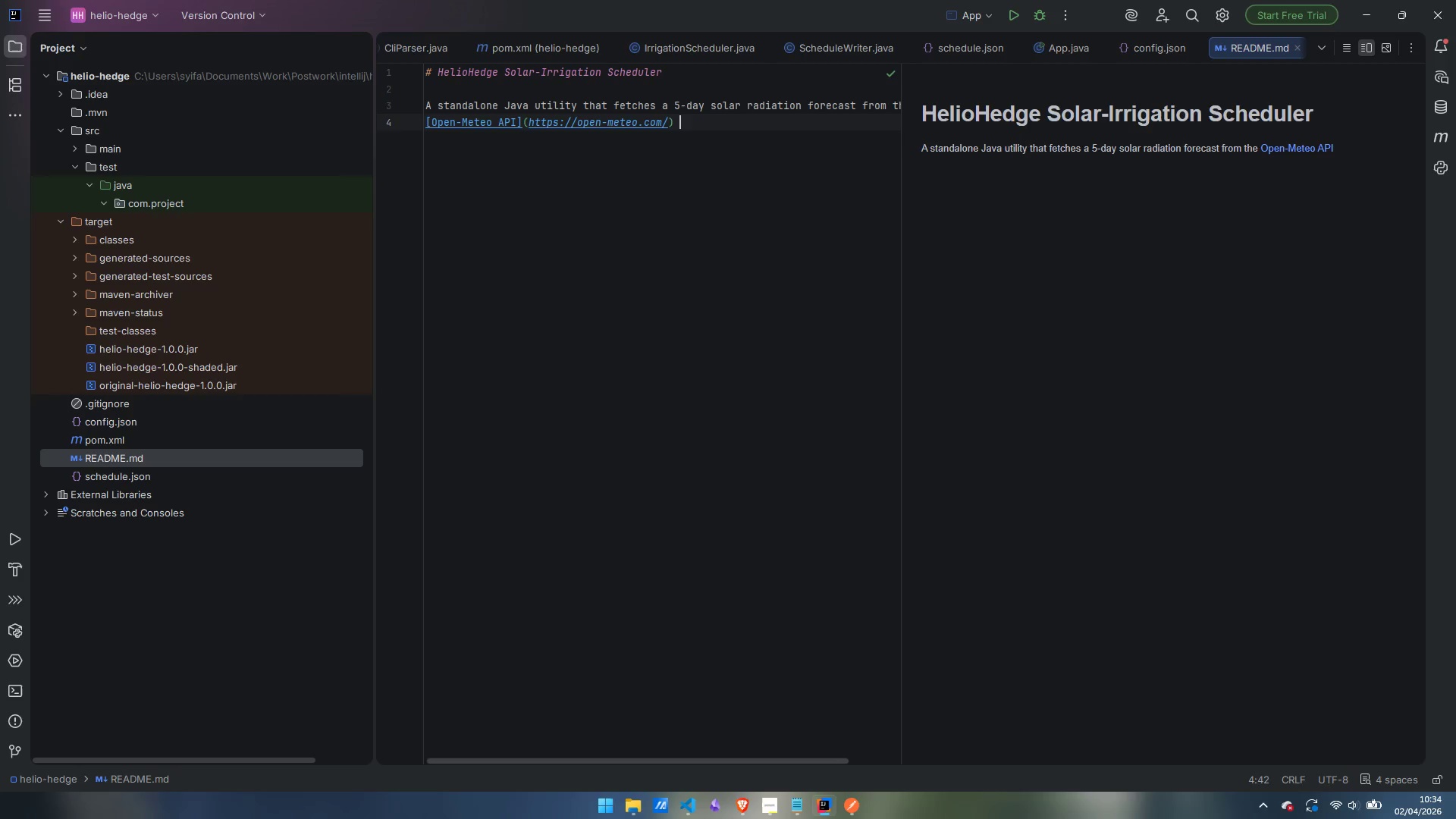 
type( and generates a pump-activity schedule )
 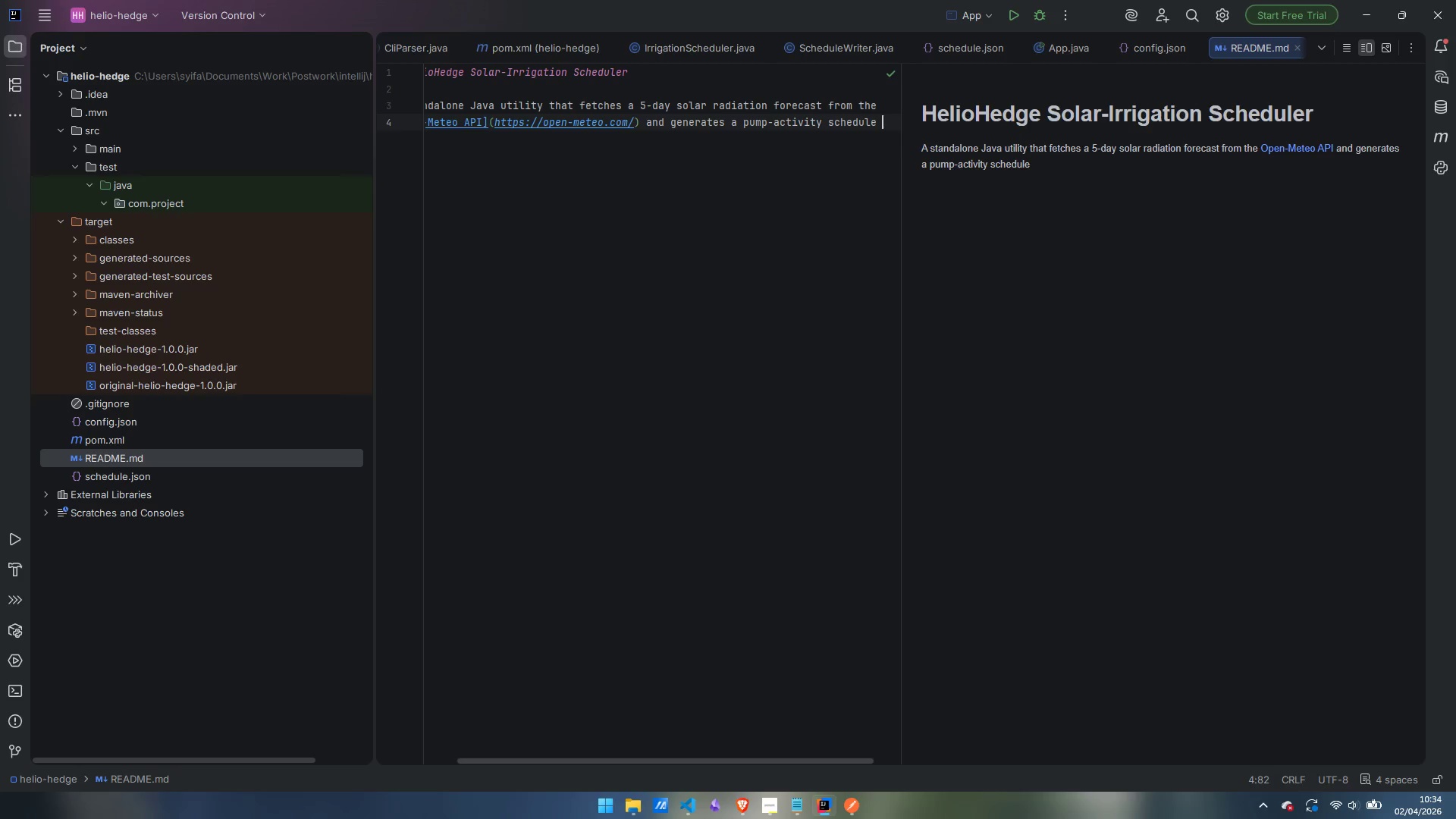 
key(Enter)
 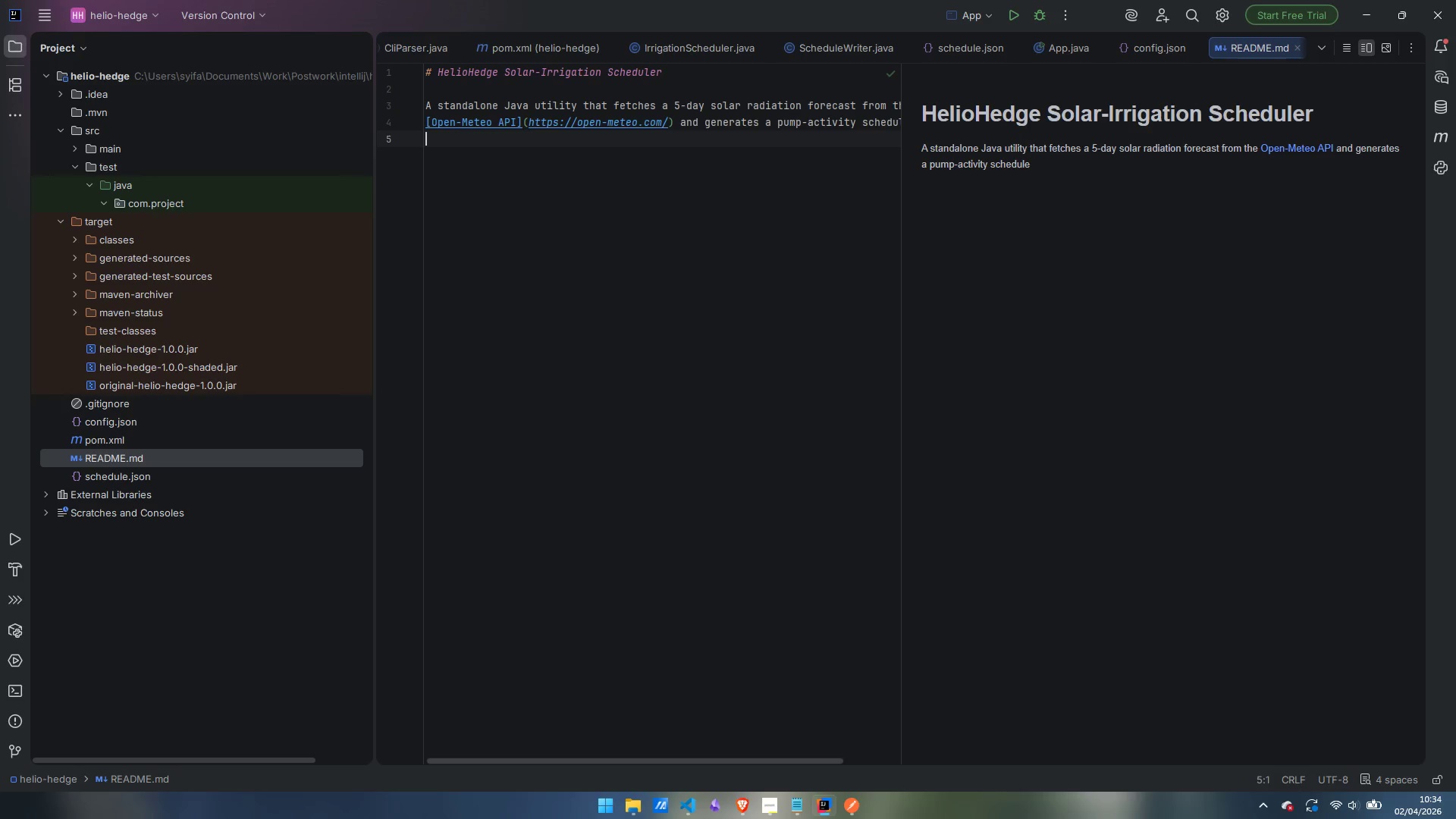 
type(for a solar-powered itrr)
key(Backspace)
key(Backspace)
type(rigation systems on urban rooftop gardens.)
 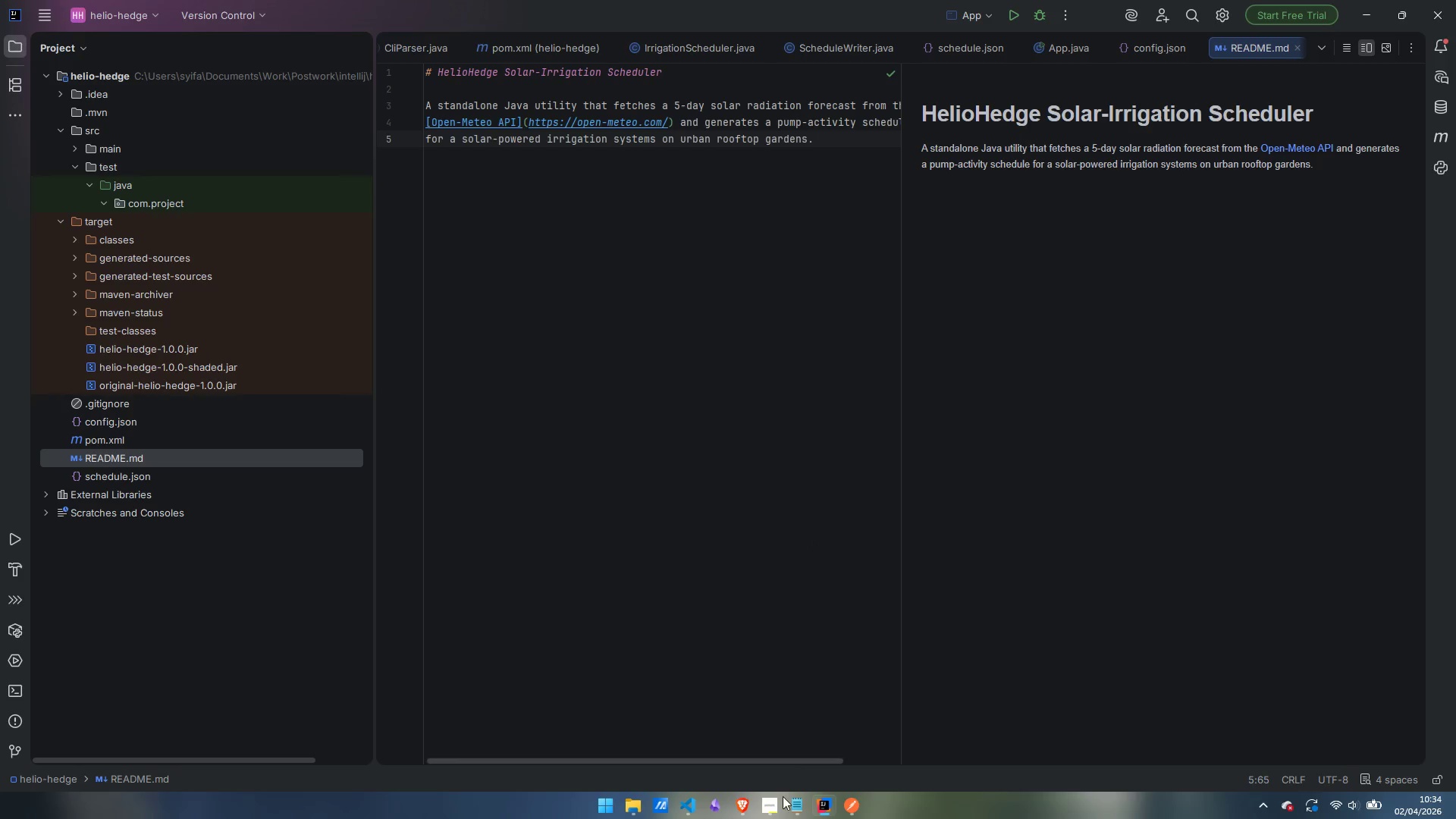 
left_click([777, 813])